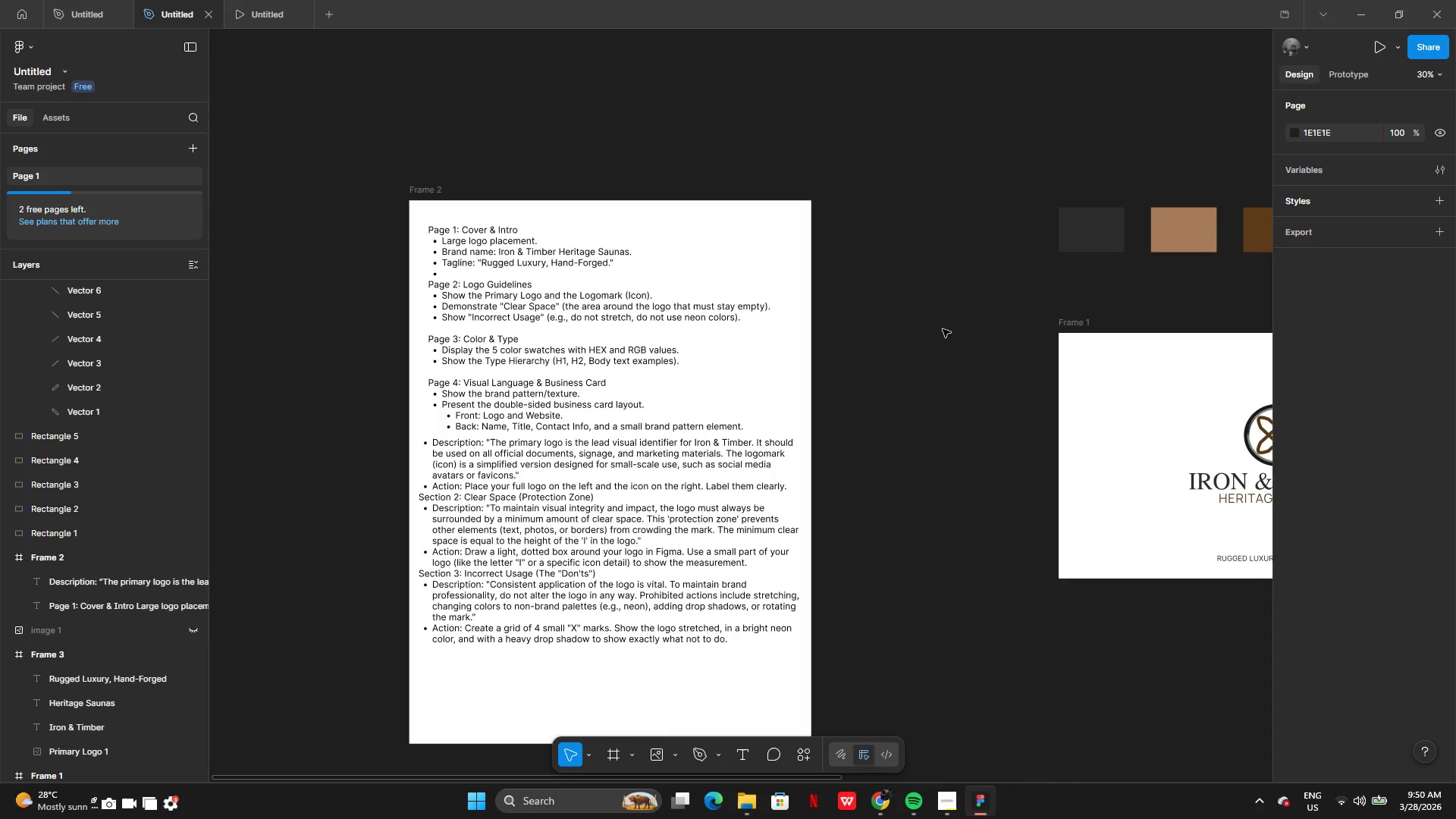 
left_click([1025, 481])
 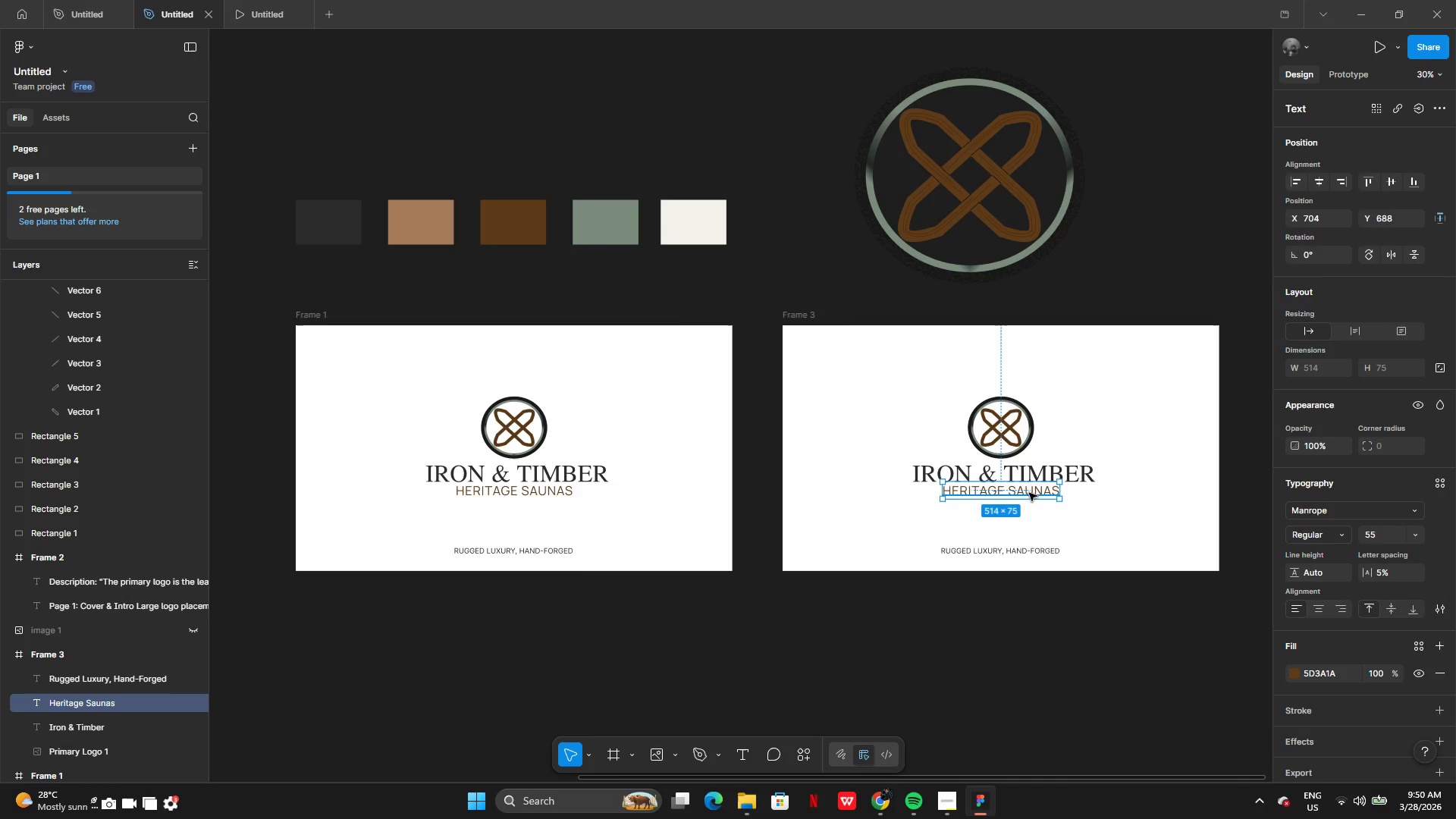 
key(Backspace)
 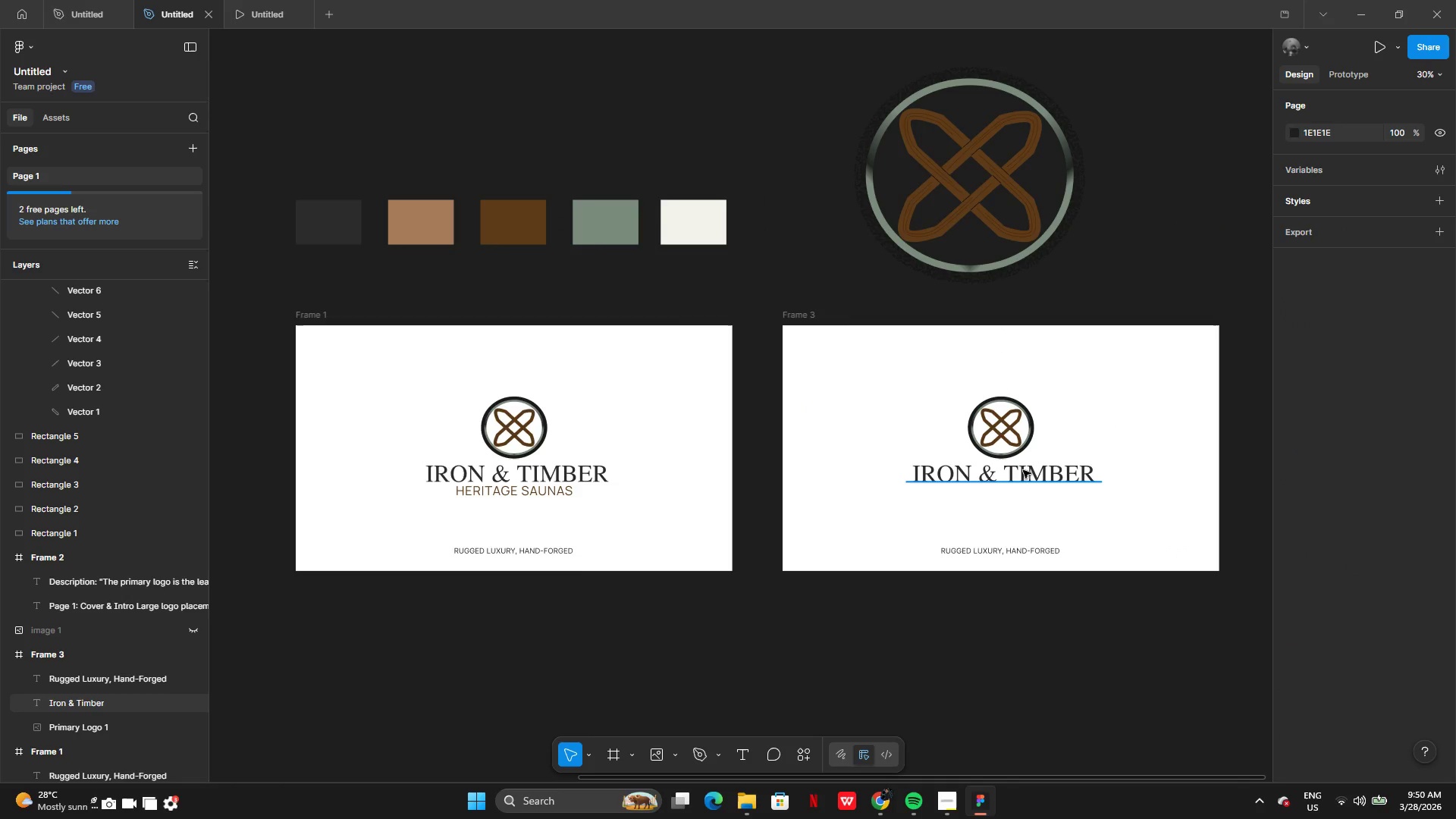 
left_click([1023, 470])
 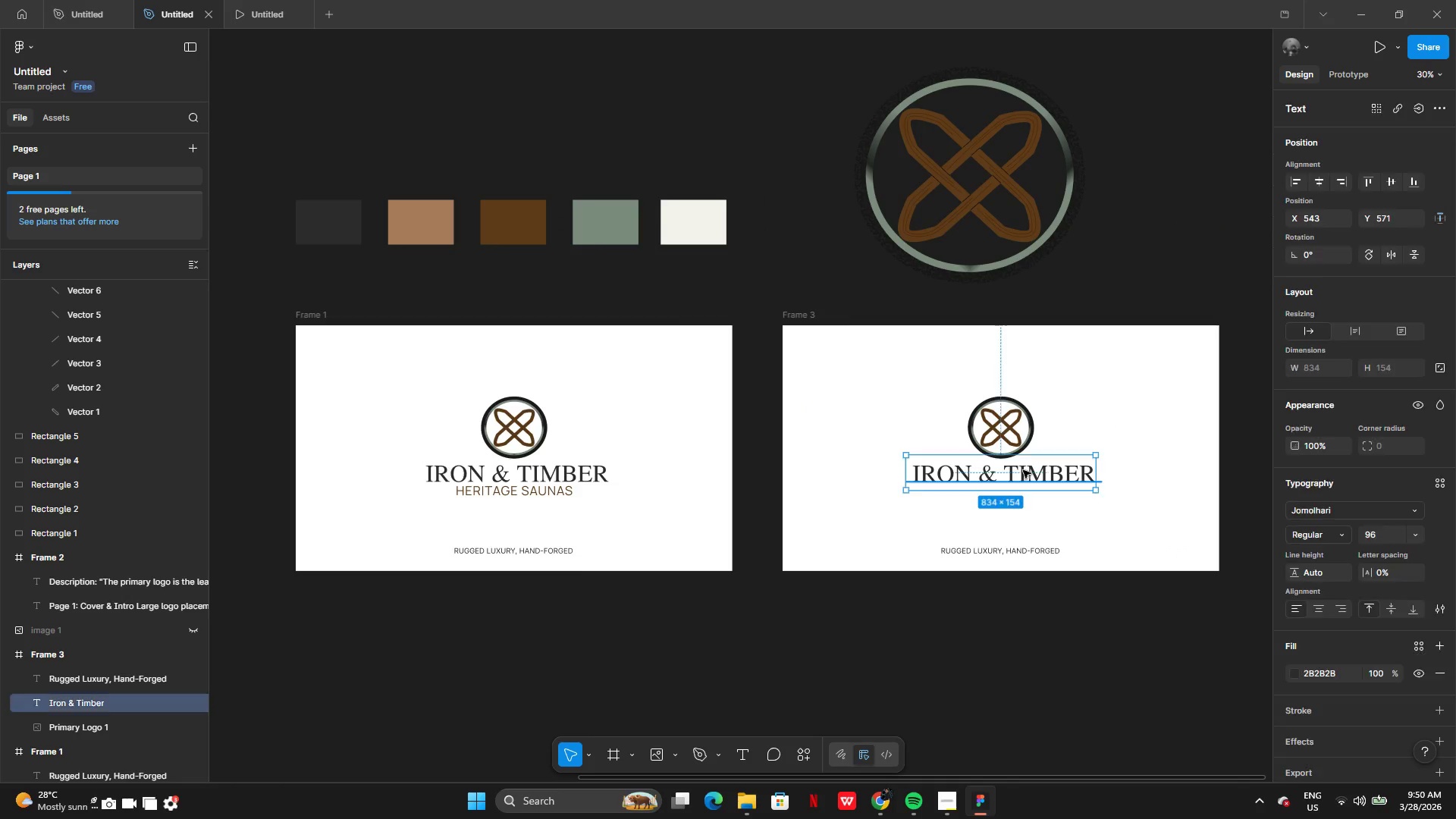 
key(Backspace)
 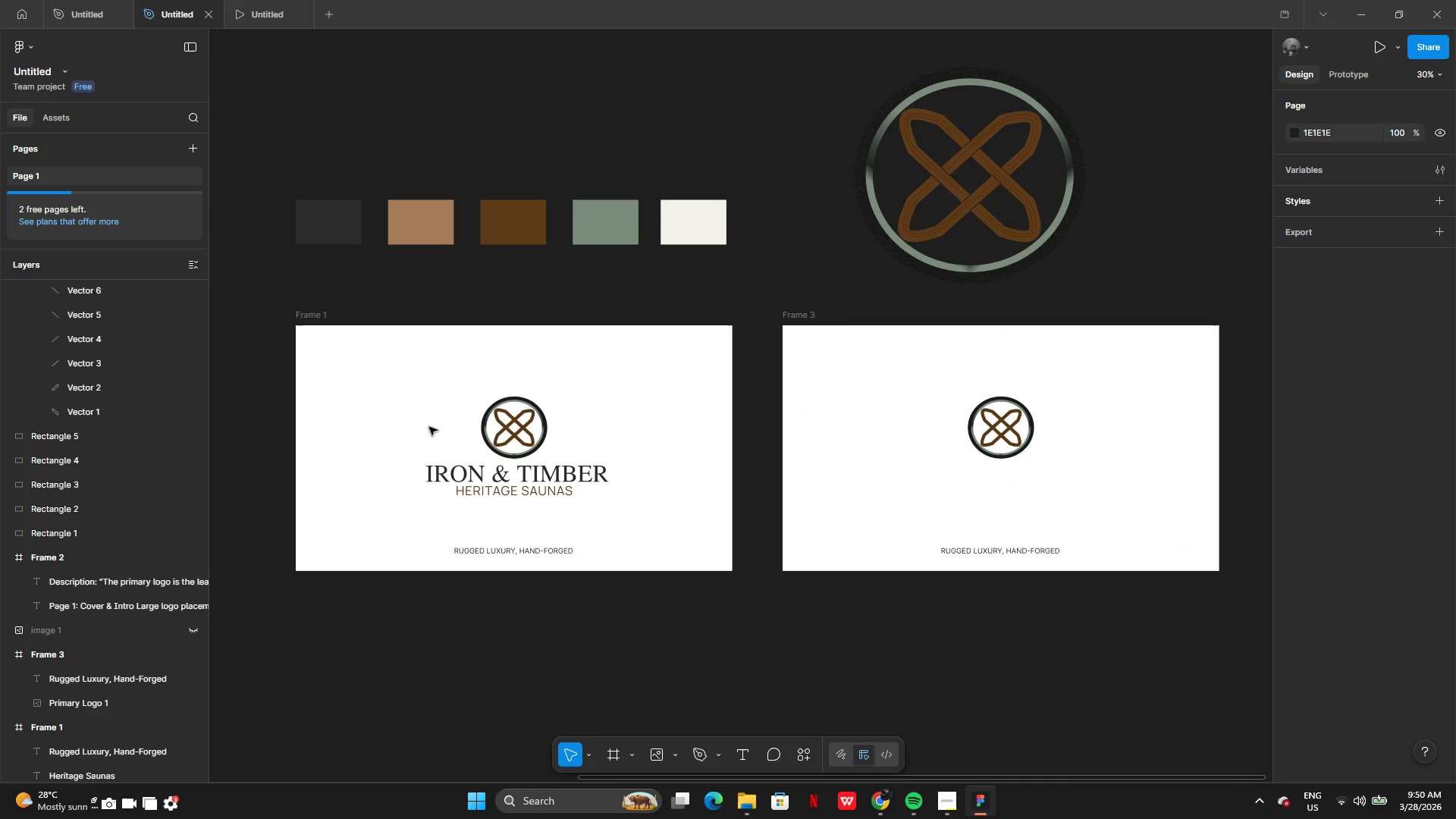 
left_click_drag(start_coordinate=[416, 418], to_coordinate=[541, 510])
 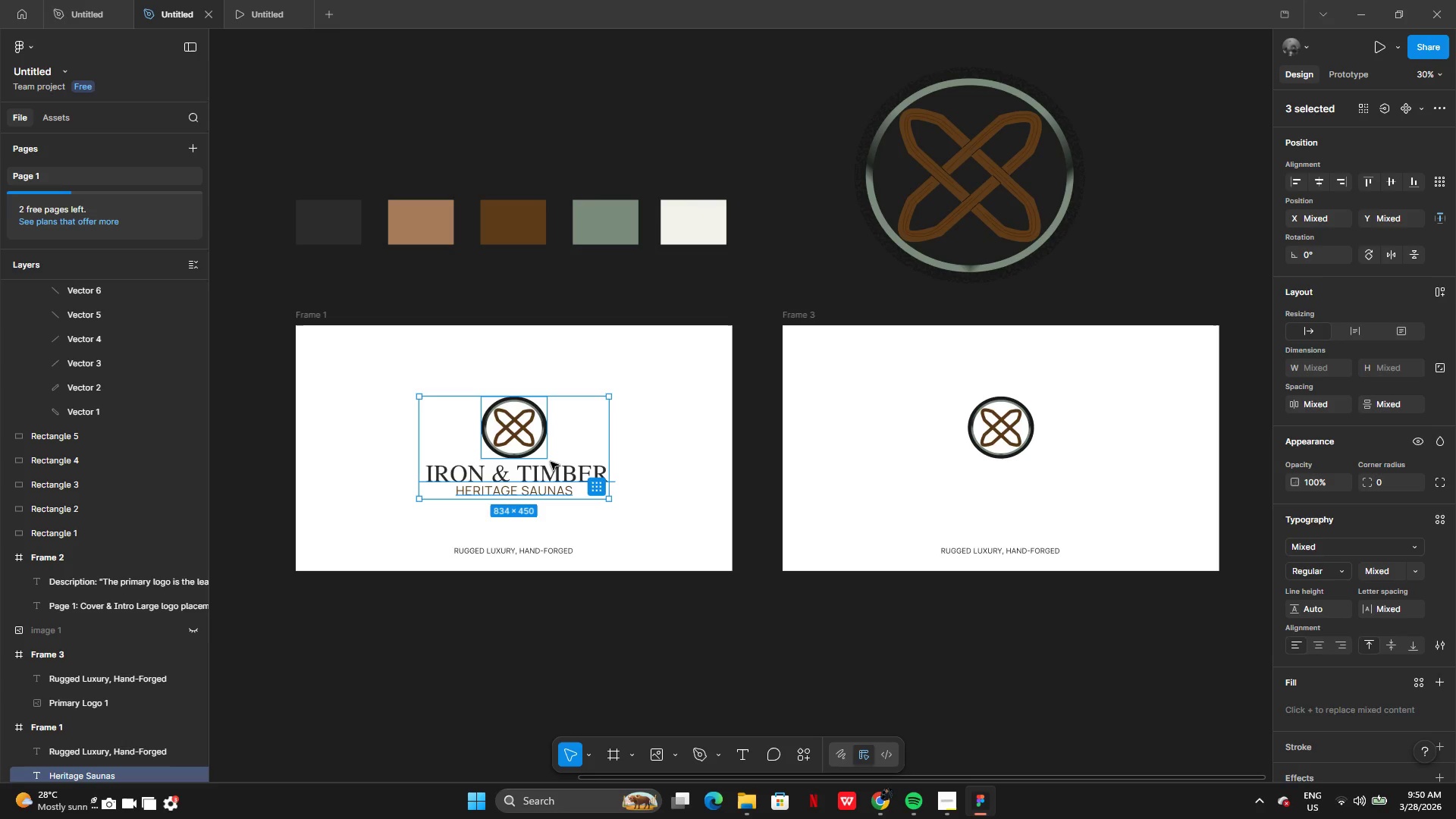 
key(Control+G)
 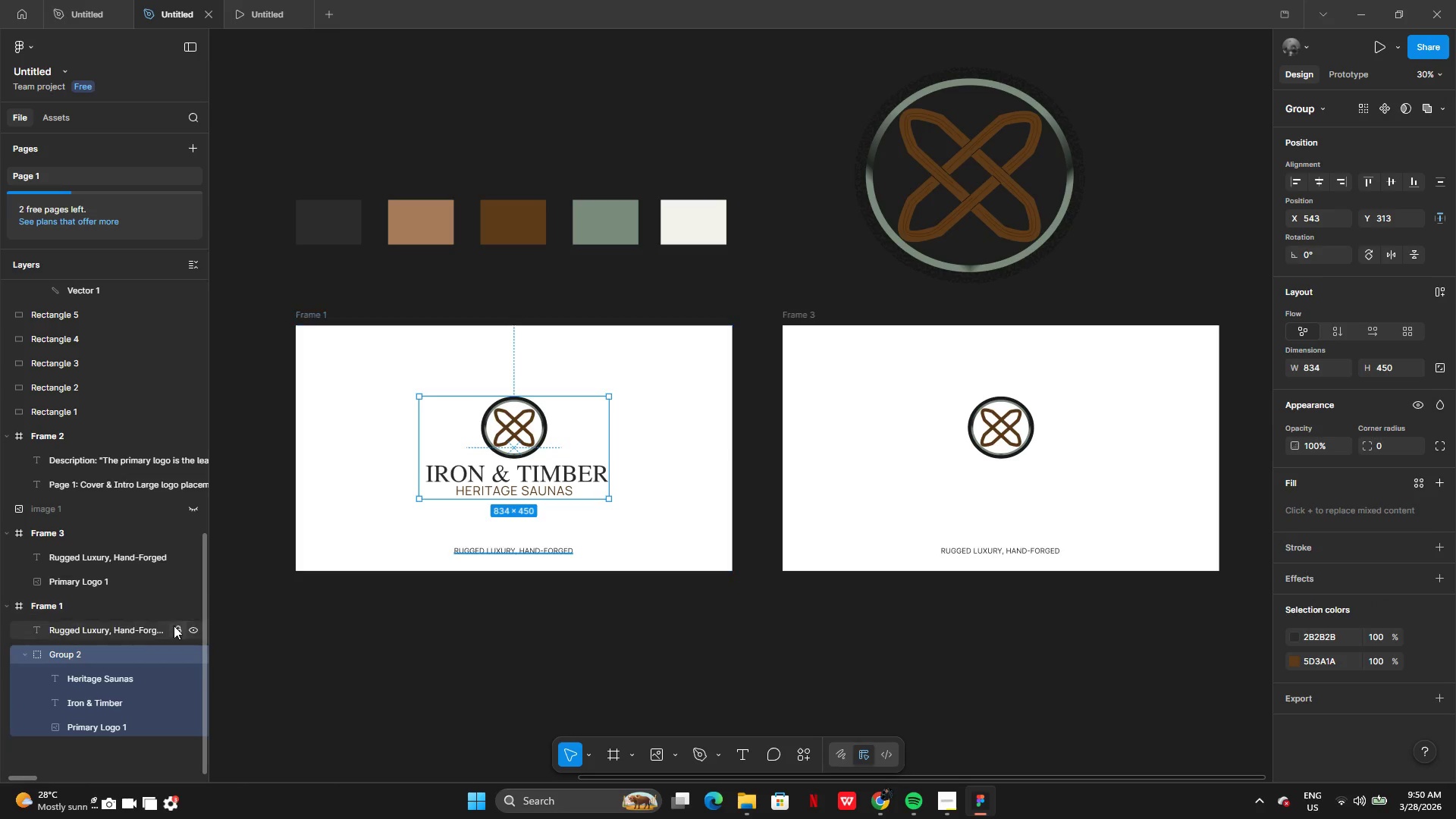 
double_click([85, 657])
 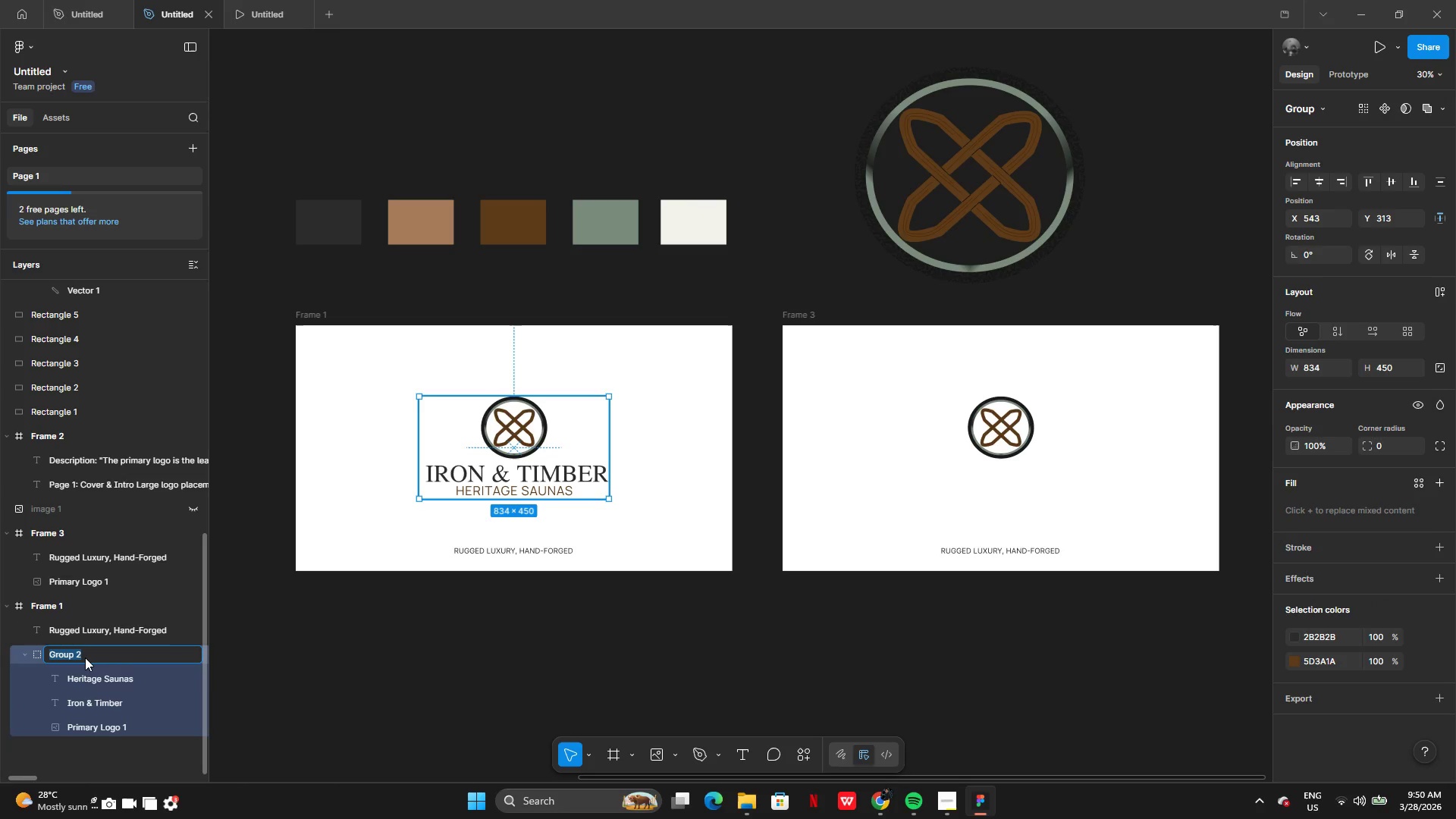 
type(Primary Logo)
 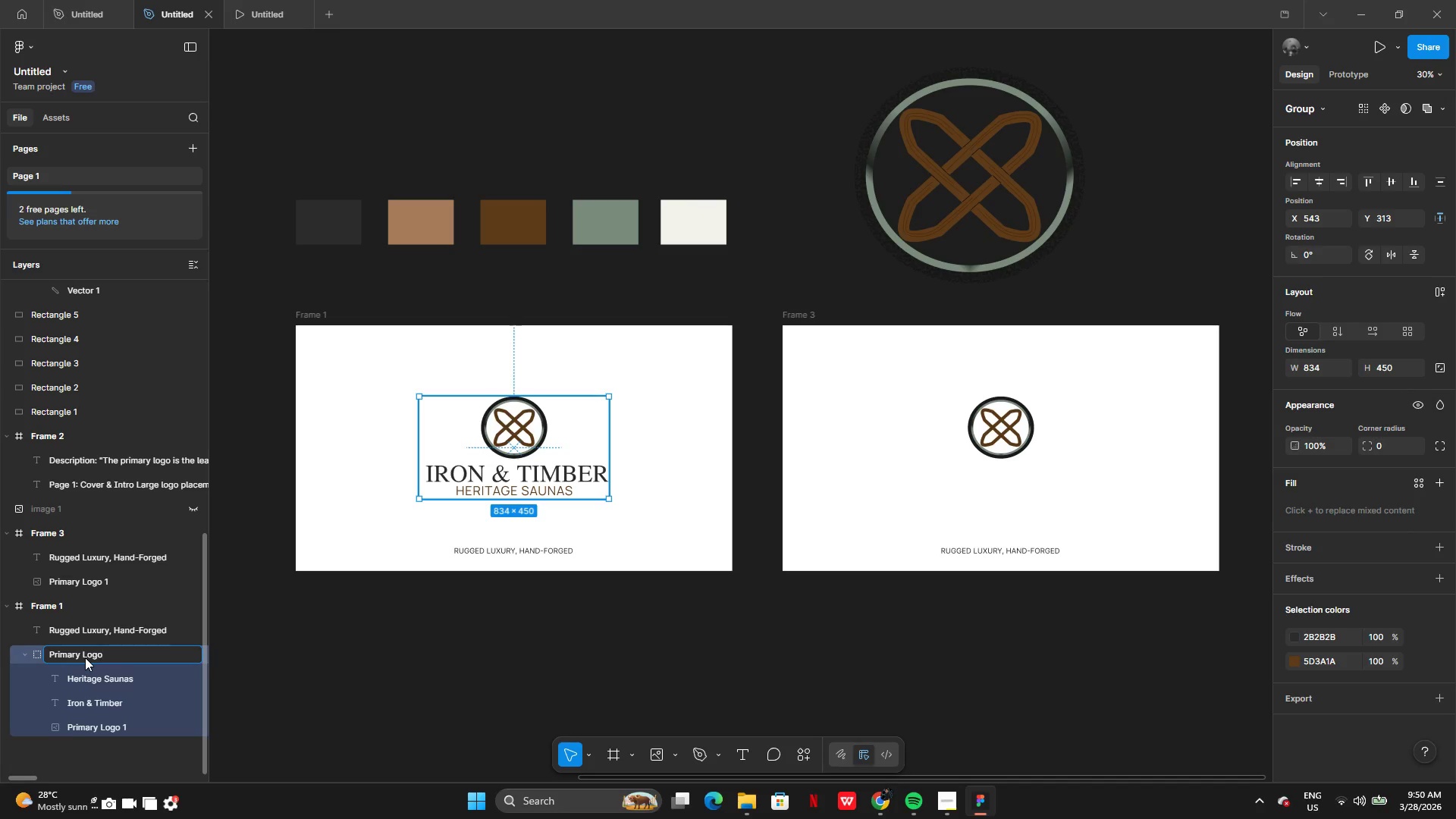 
type(/R)
key(Backspace)
type(Text)
 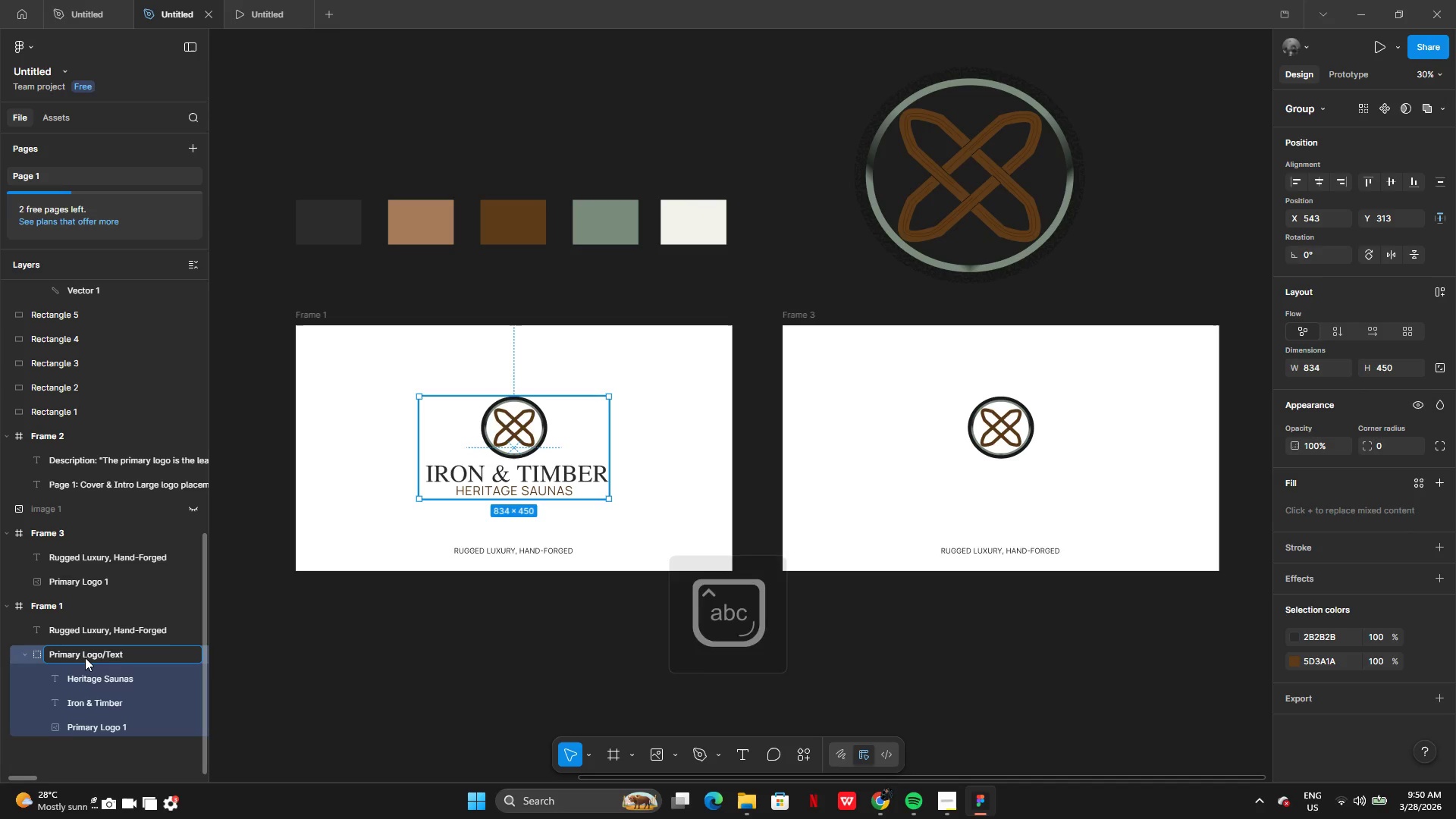 
key(Backspace)
 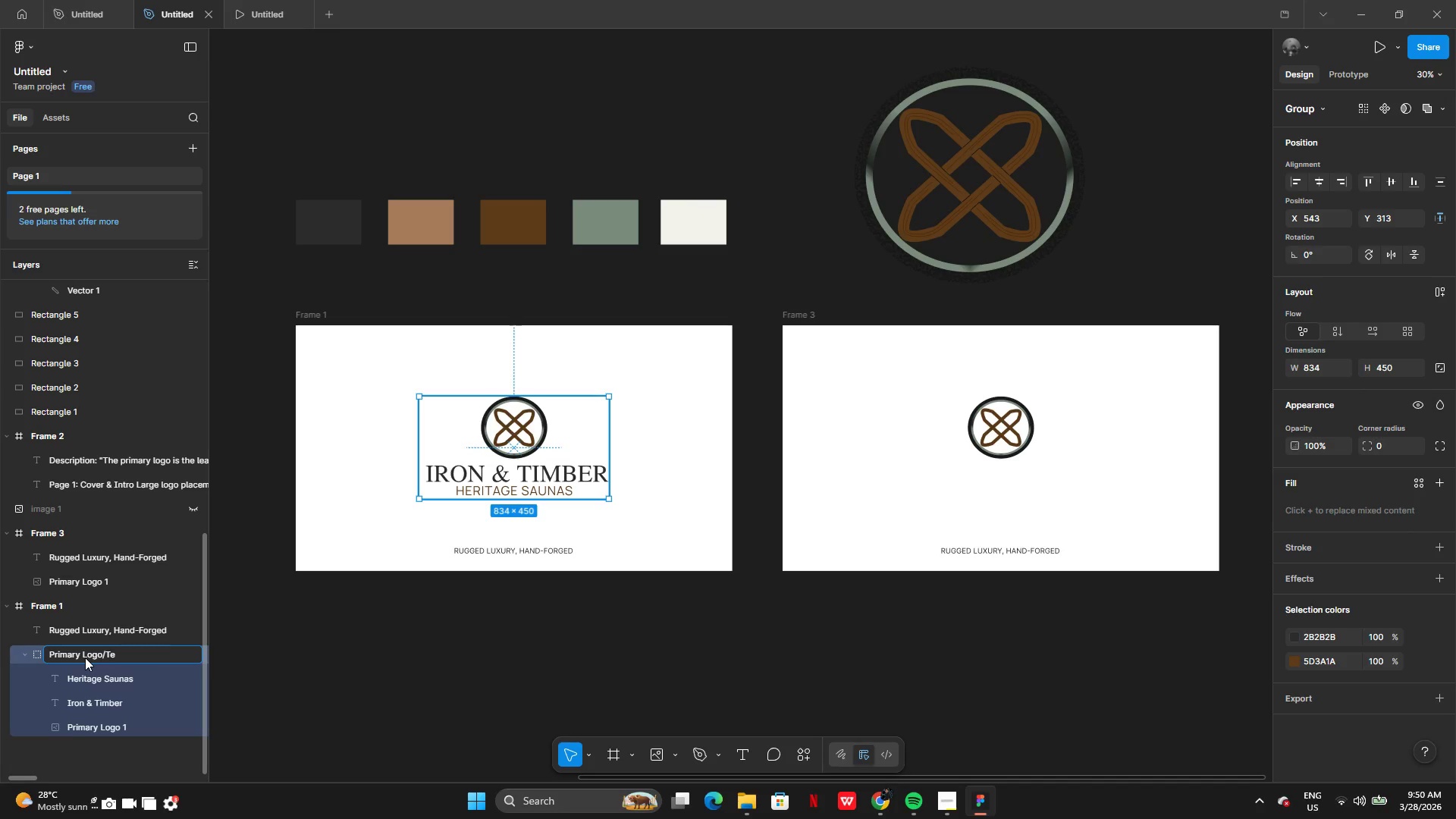 
key(Backspace)
 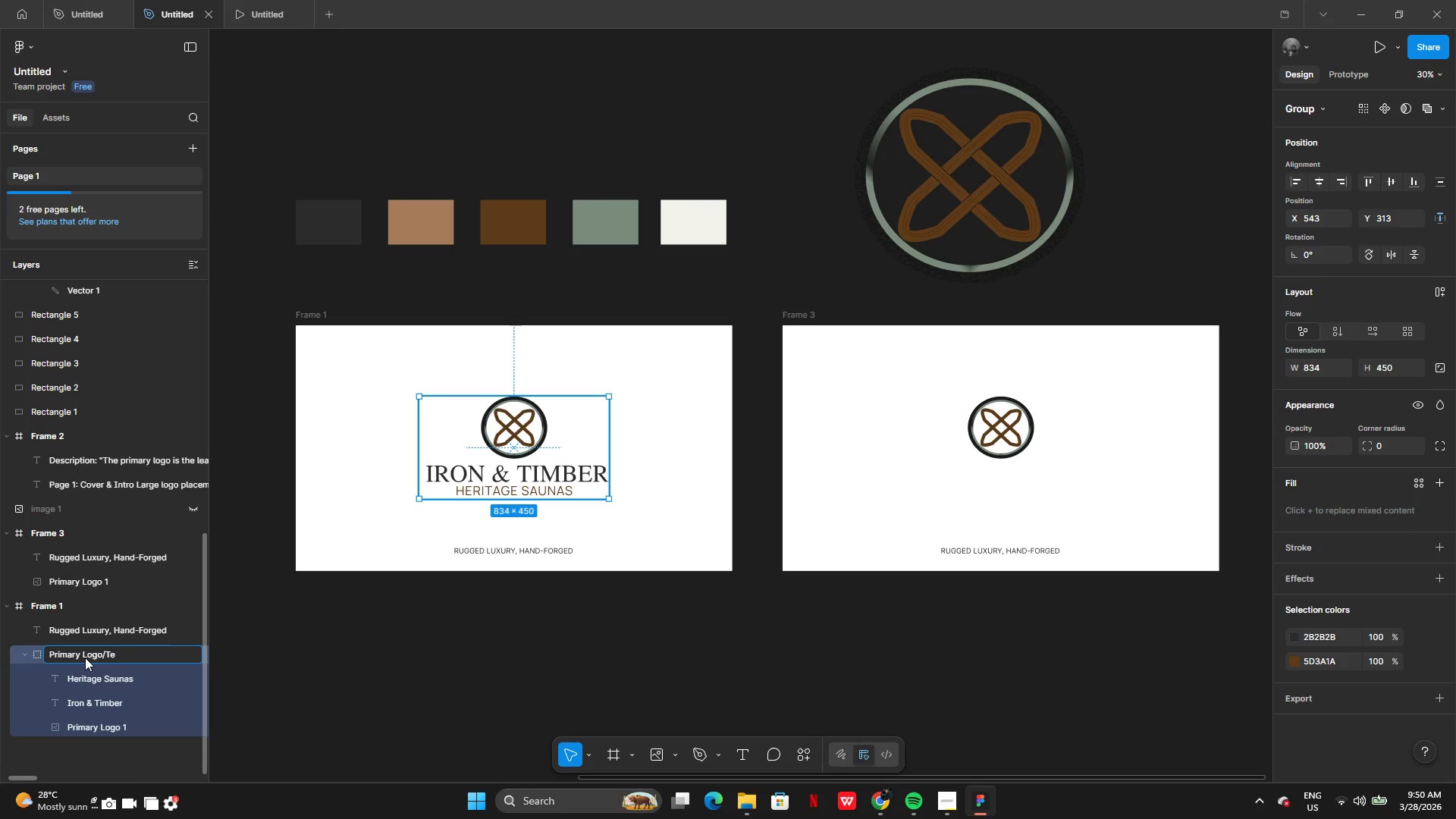 
key(Backspace)
 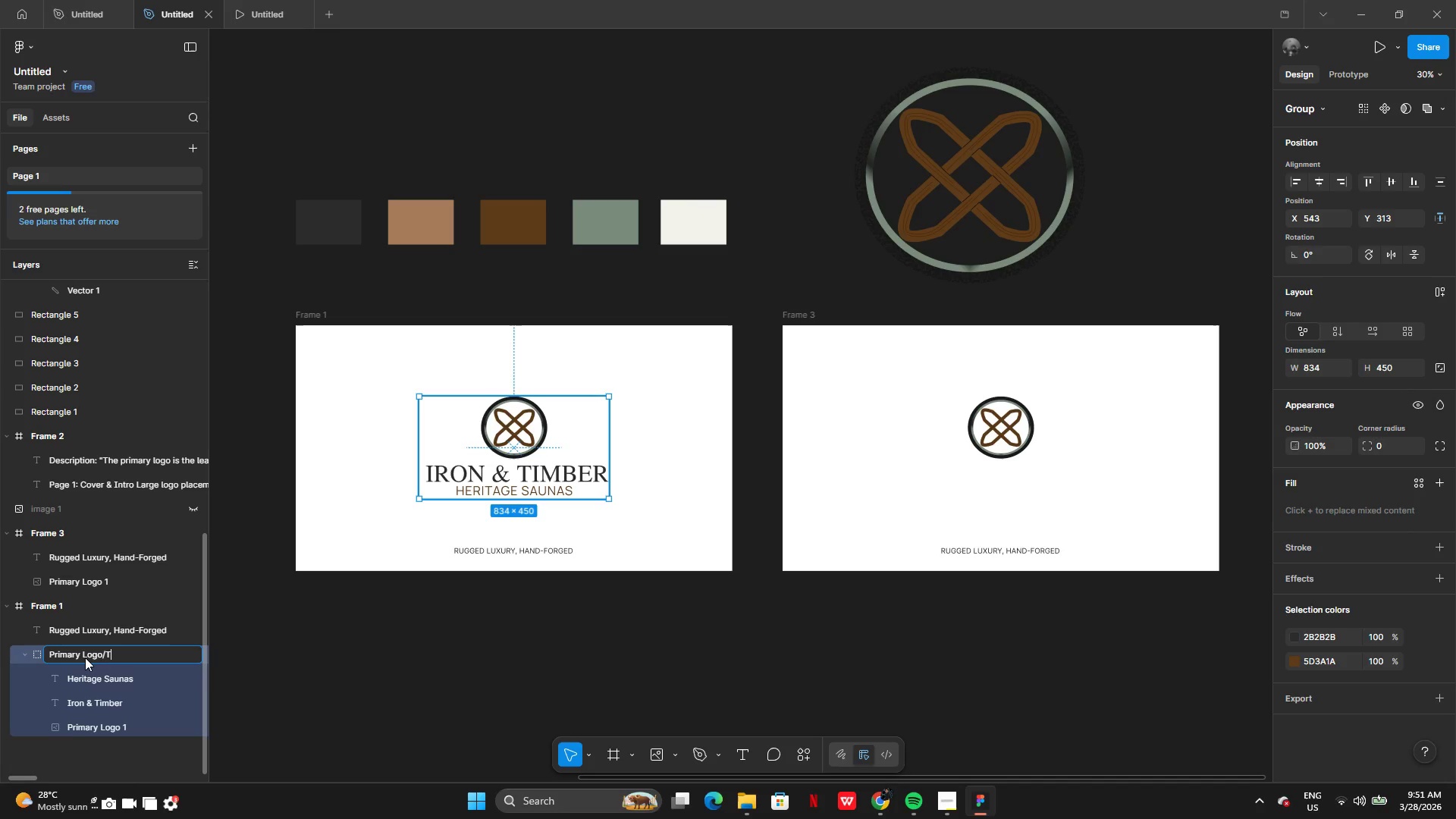 
type(ext)
 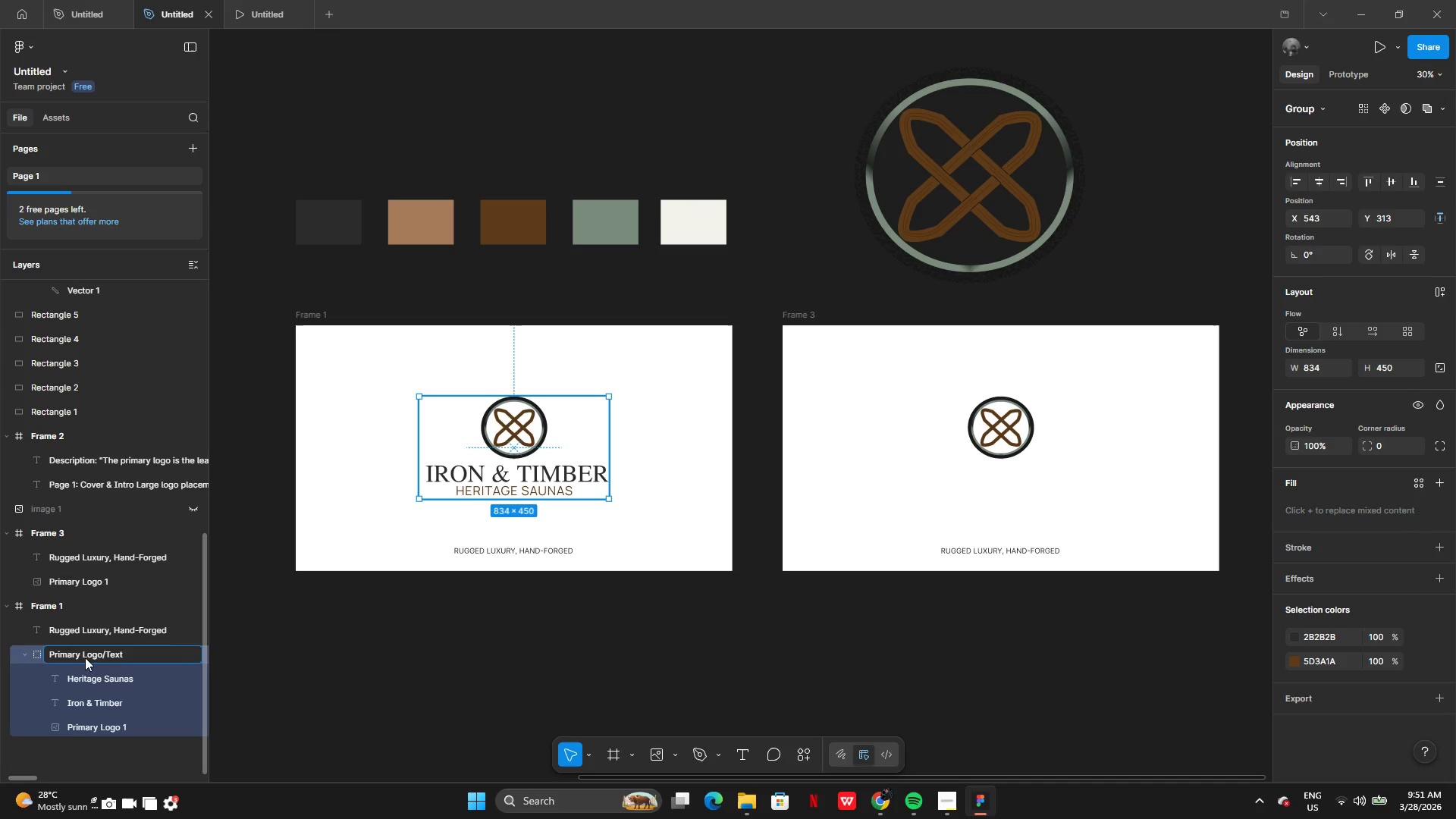 
key(Enter)
 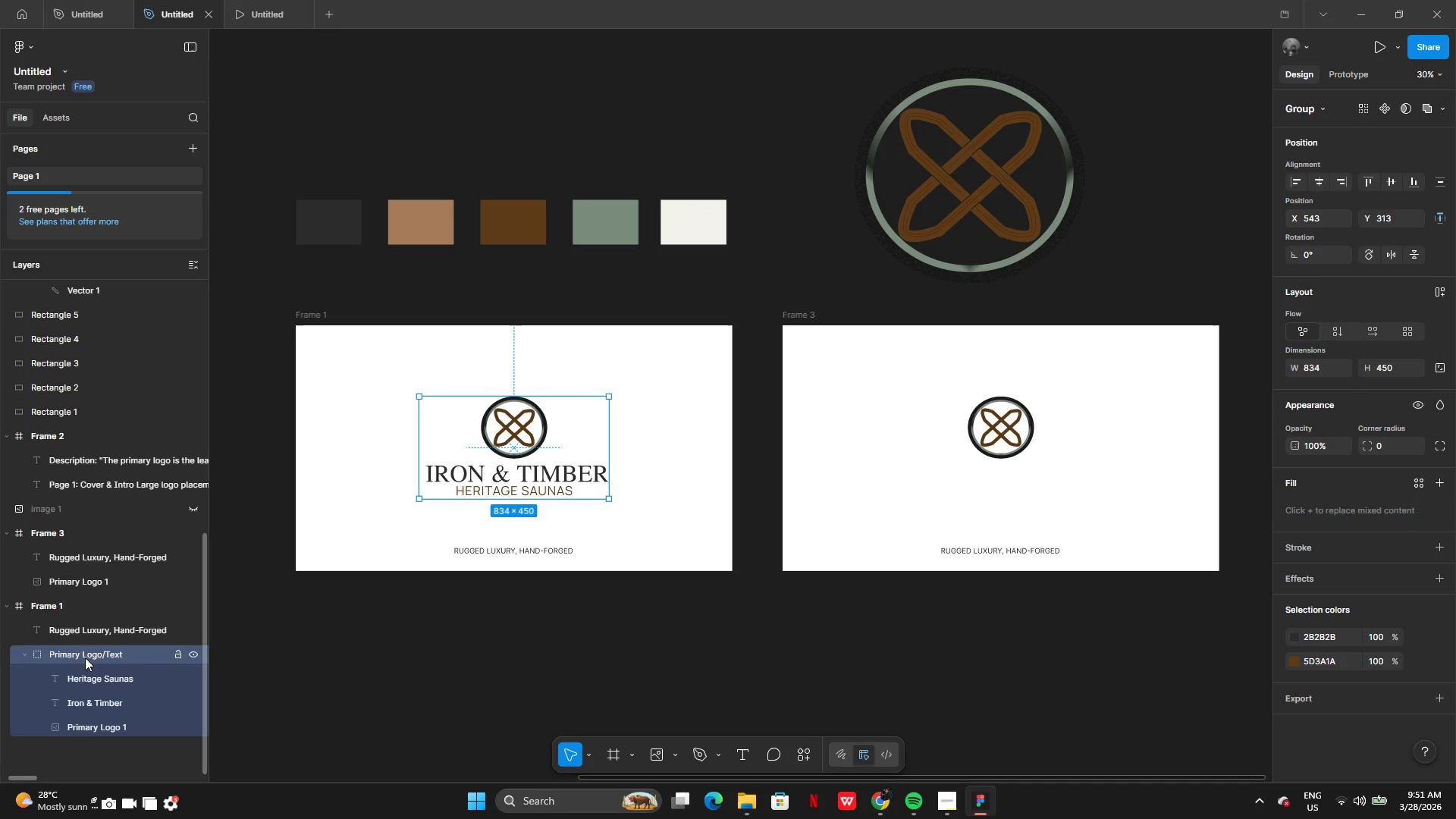 
wait(16.81)
 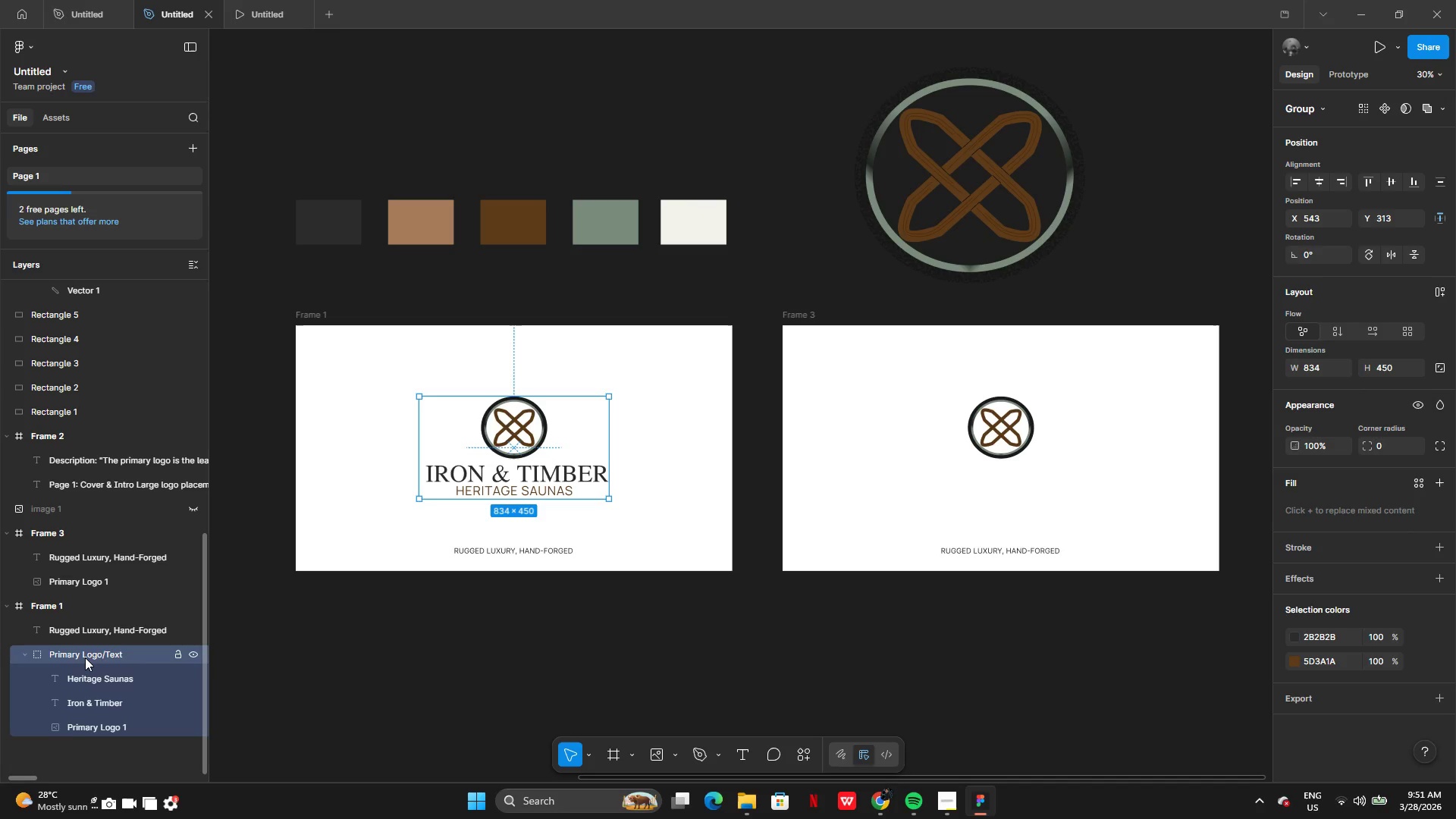 
left_click([1063, 368])
 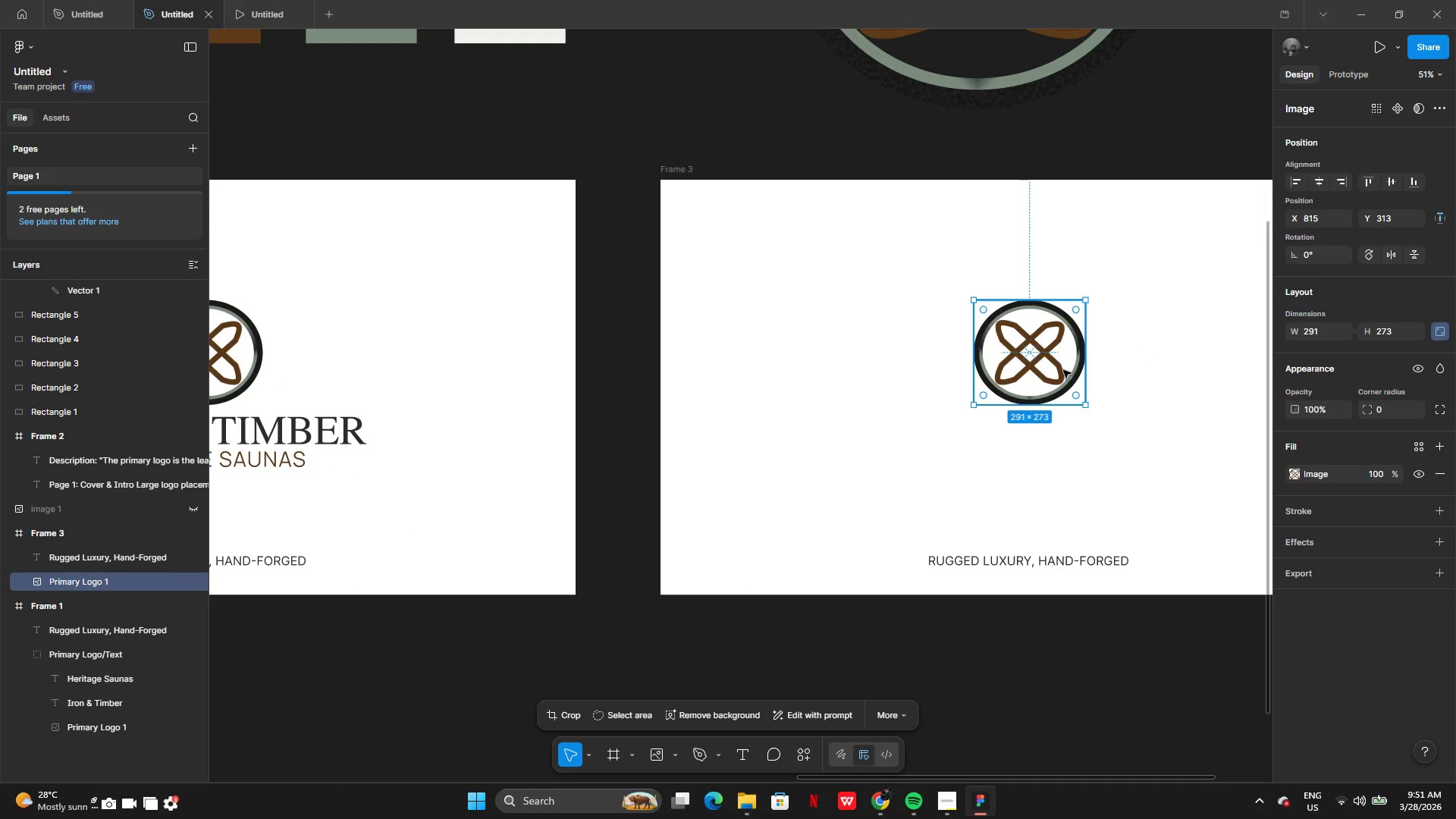 
left_click_drag(start_coordinate=[1063, 370], to_coordinate=[811, 376])
 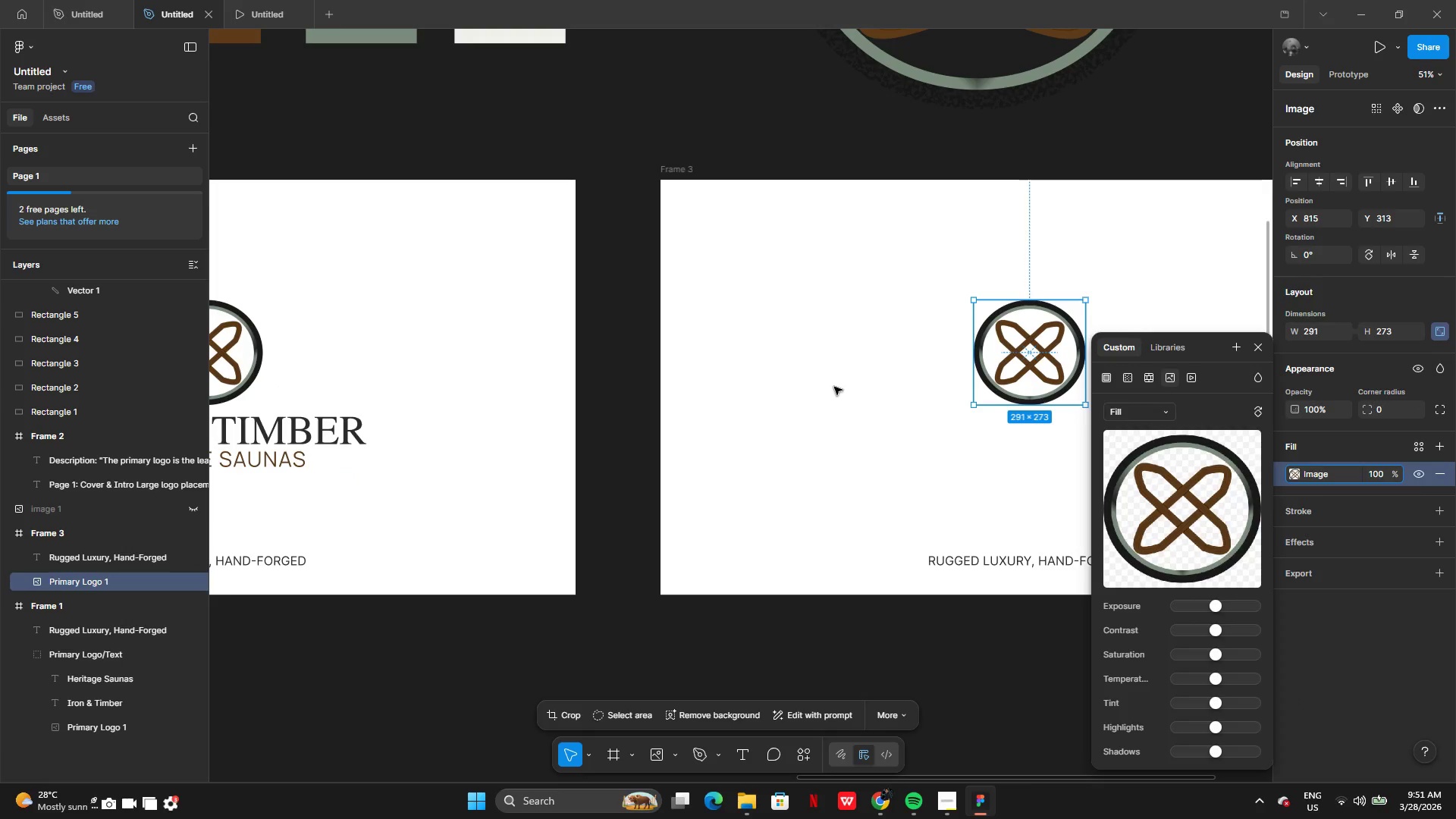 
double_click([834, 387])
 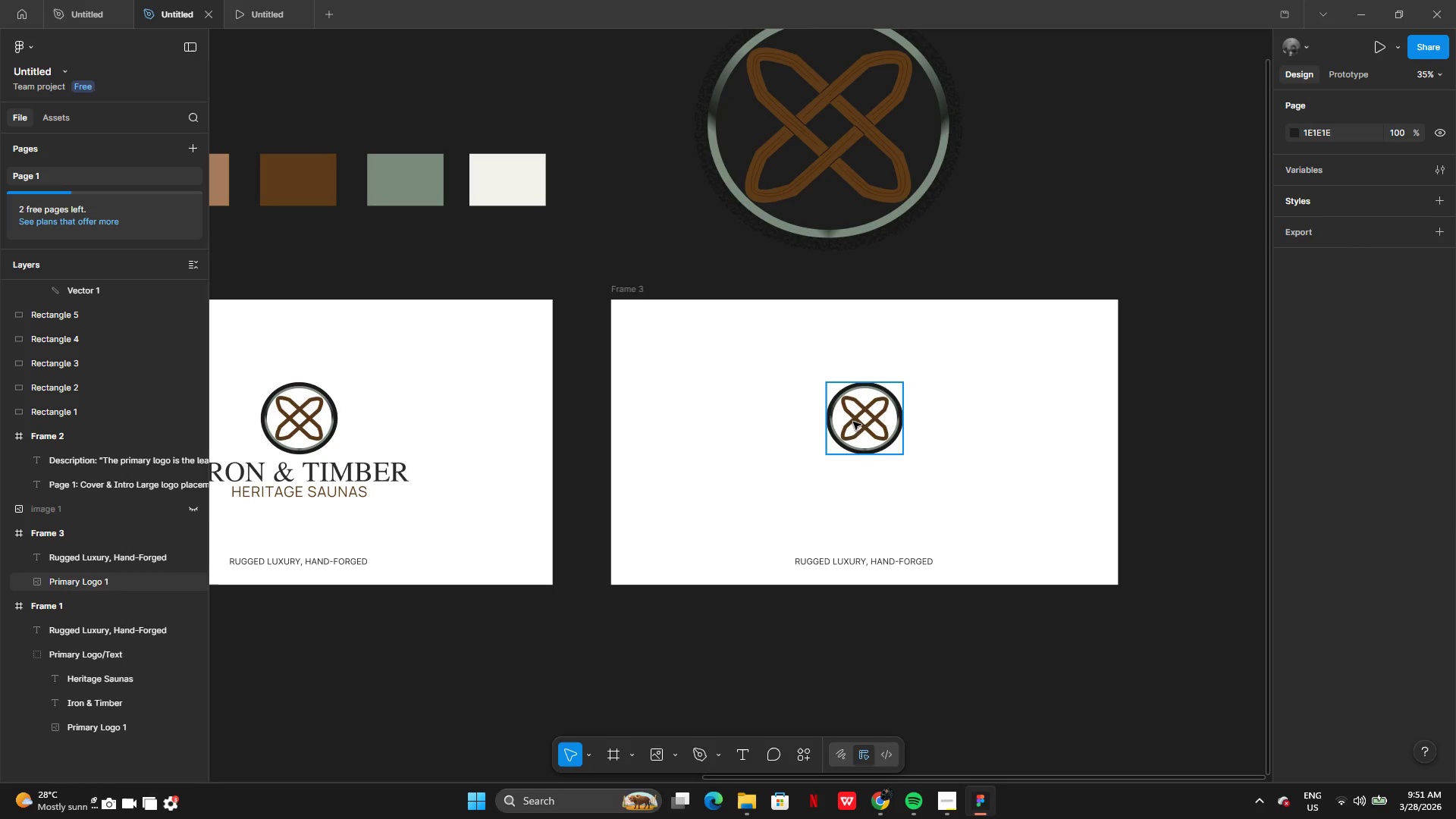 
left_click_drag(start_coordinate=[874, 422], to_coordinate=[745, 433])
 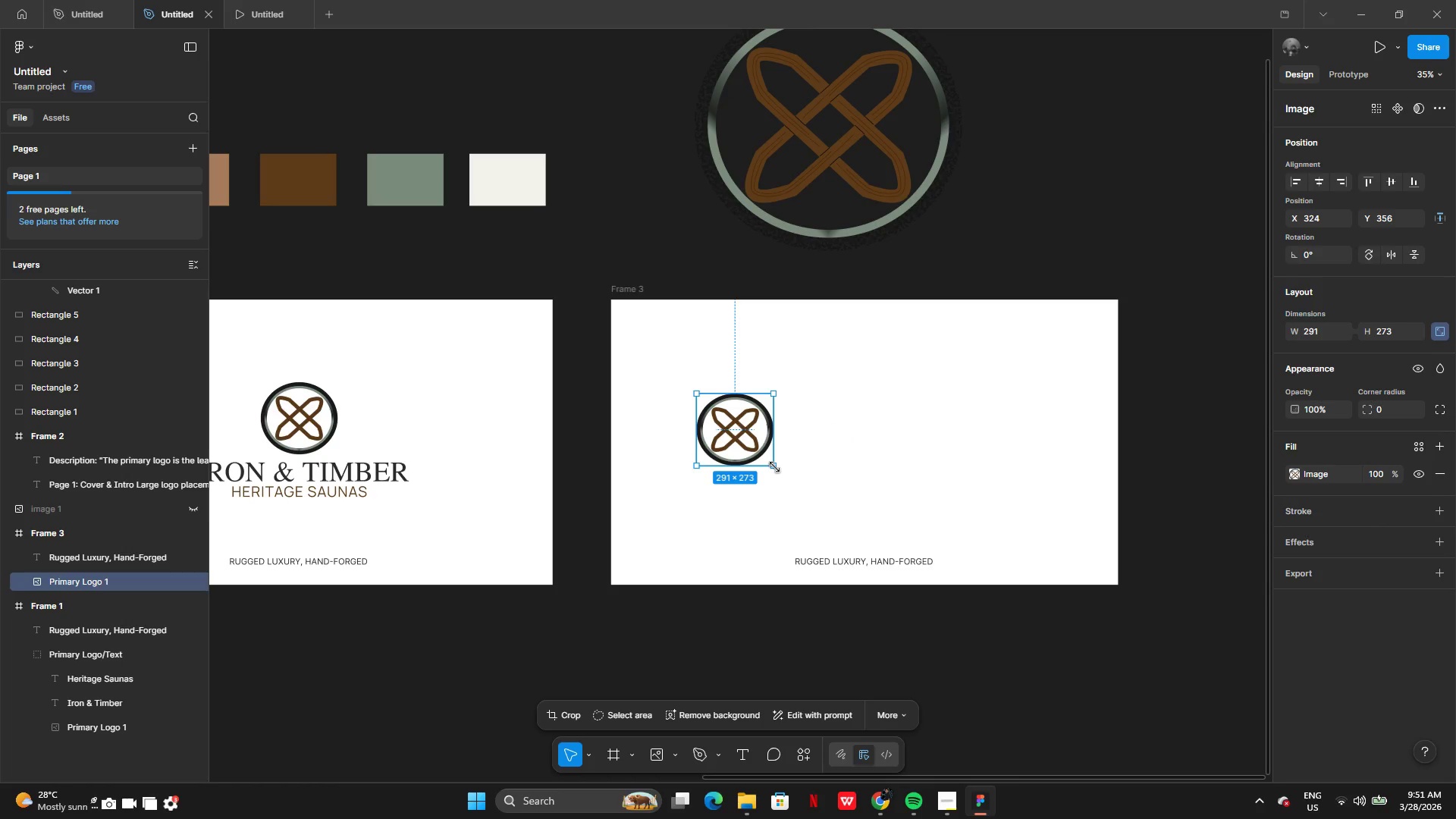 
hold_key(key=AltLeft, duration=2.06)
left_click_drag(start_coordinate=[774, 467], to_coordinate=[818, 498])
 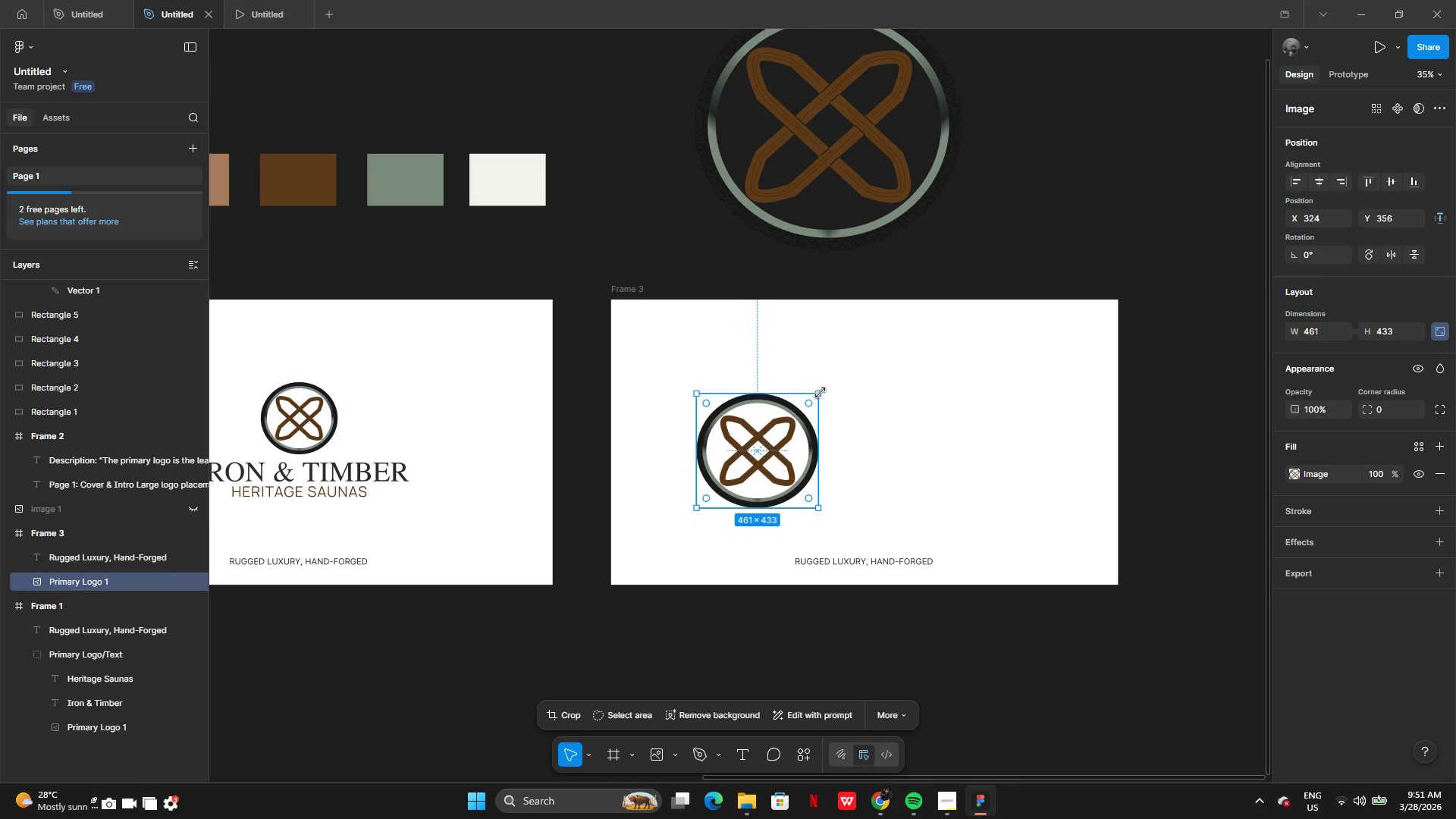 
left_click_drag(start_coordinate=[821, 393], to_coordinate=[887, 334])
 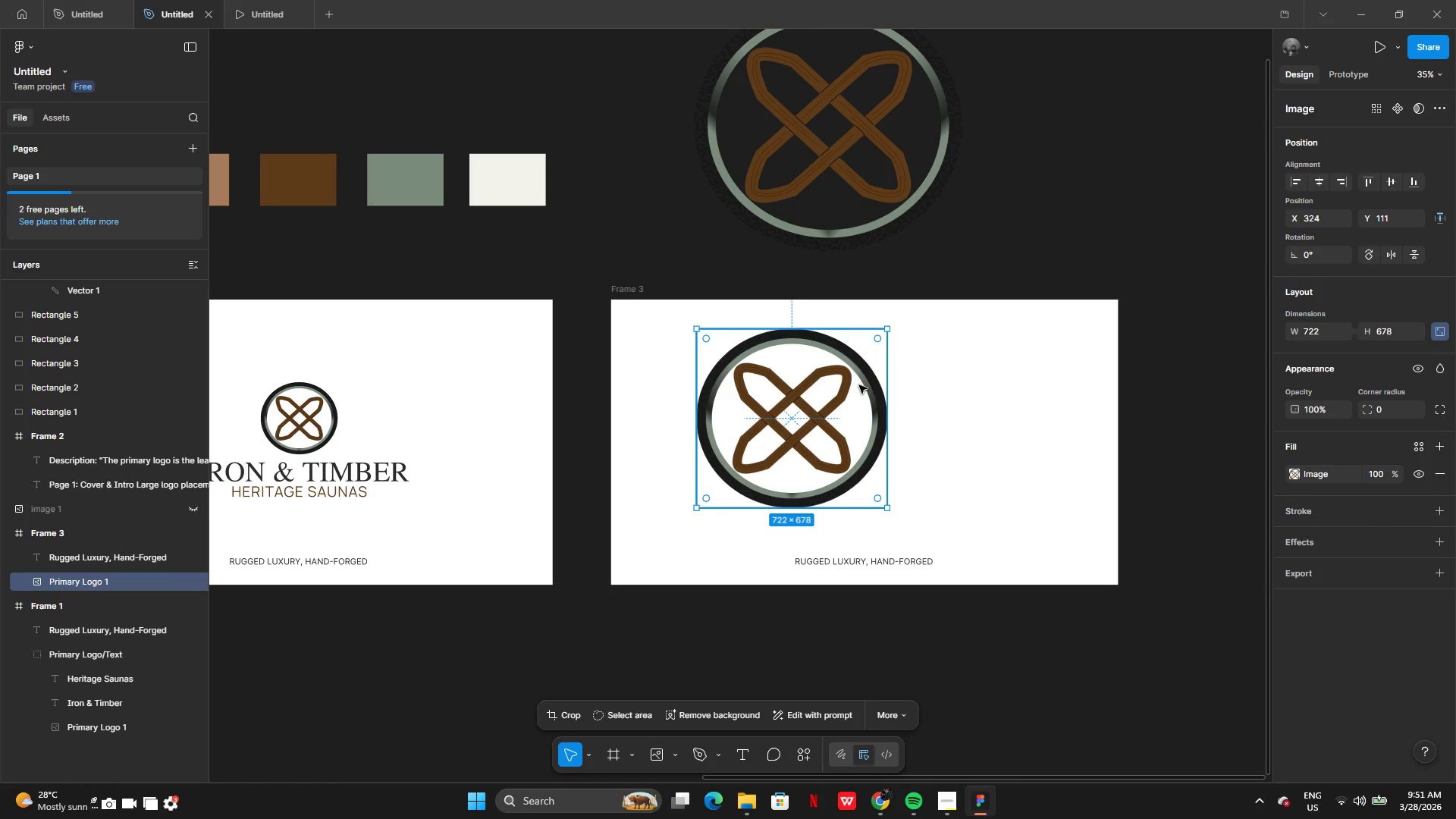 
left_click_drag(start_coordinate=[859, 385], to_coordinate=[805, 397])
 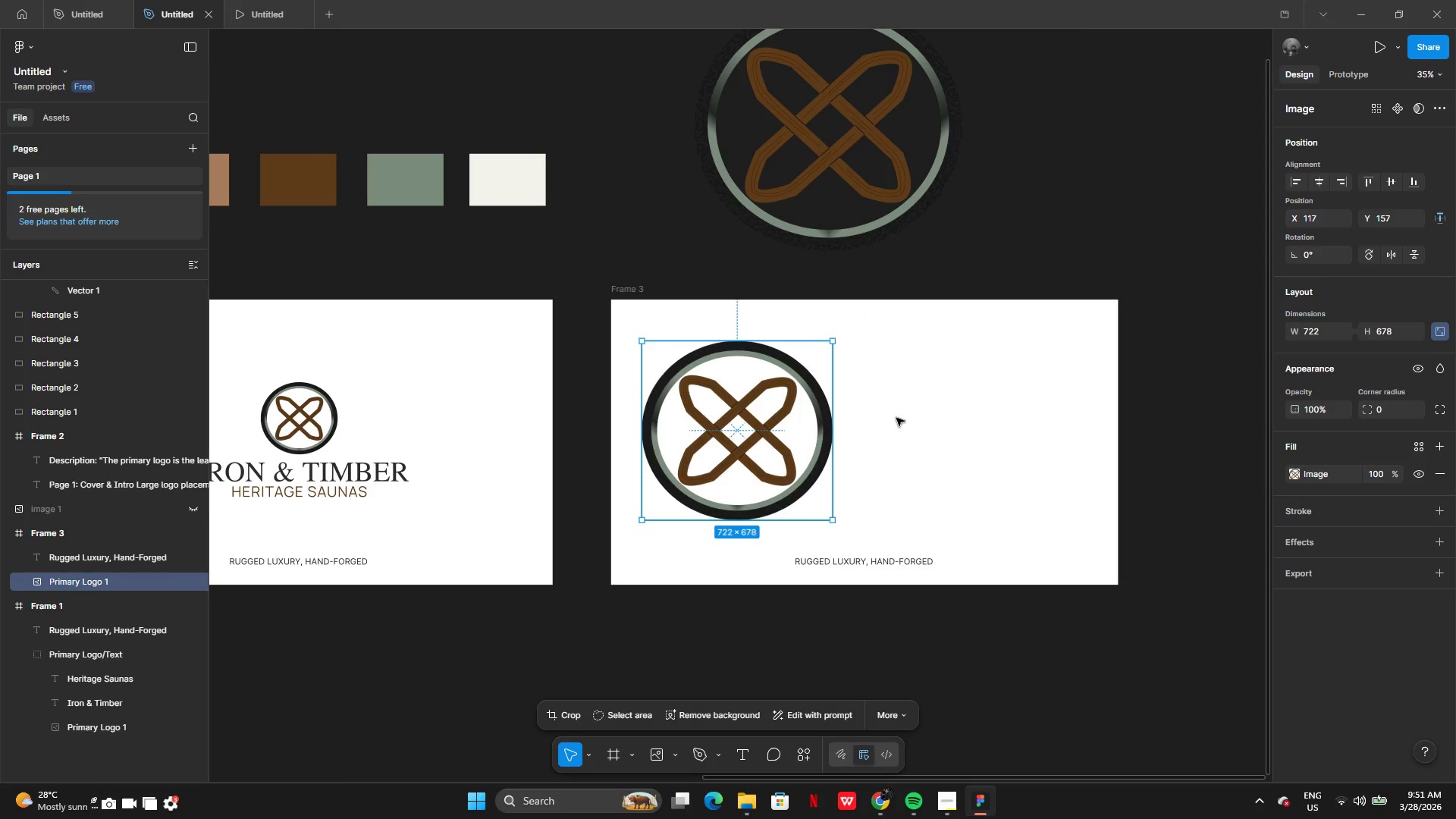 
left_click([896, 418])
 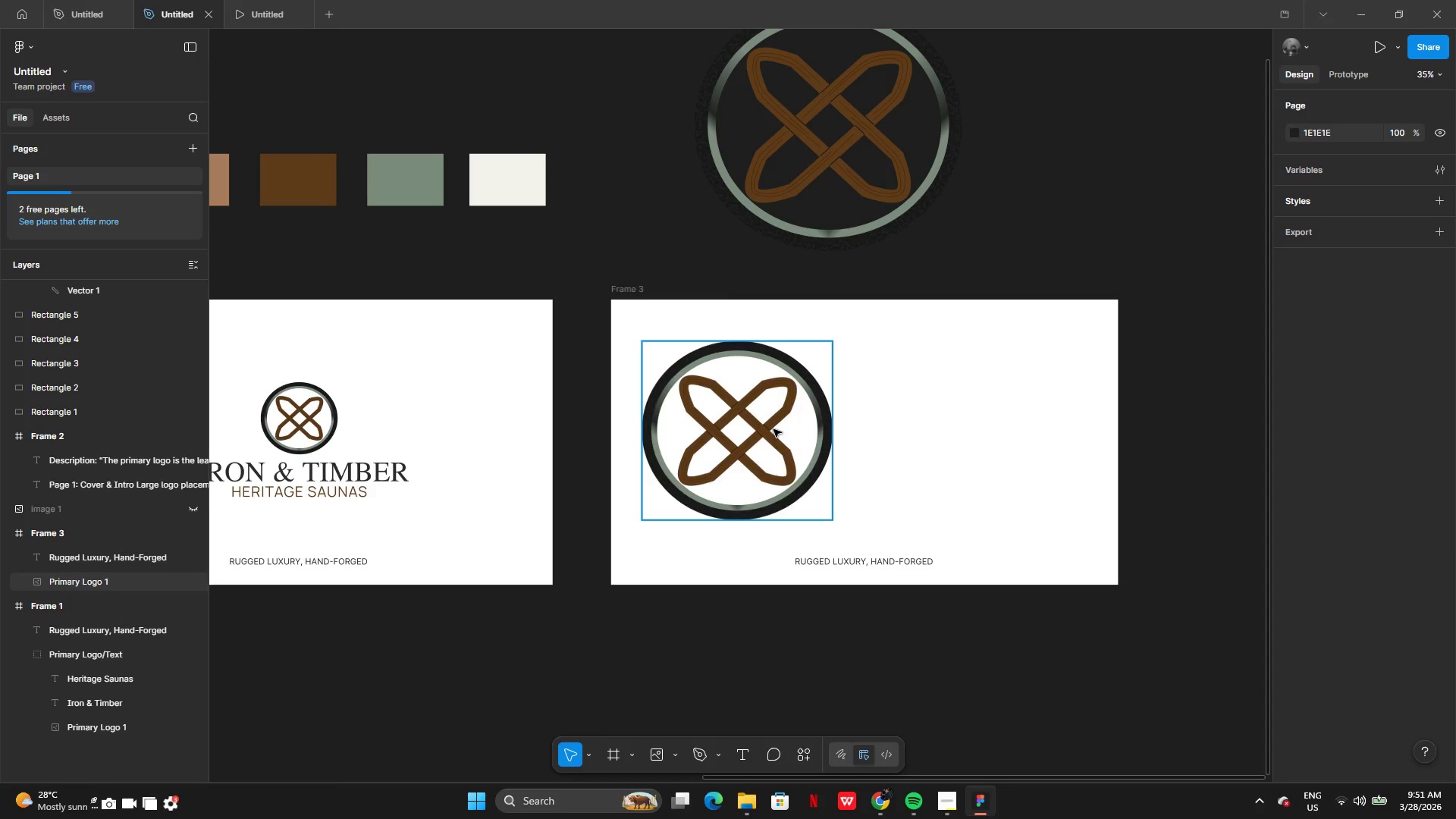 
left_click_drag(start_coordinate=[774, 429], to_coordinate=[775, 435])
 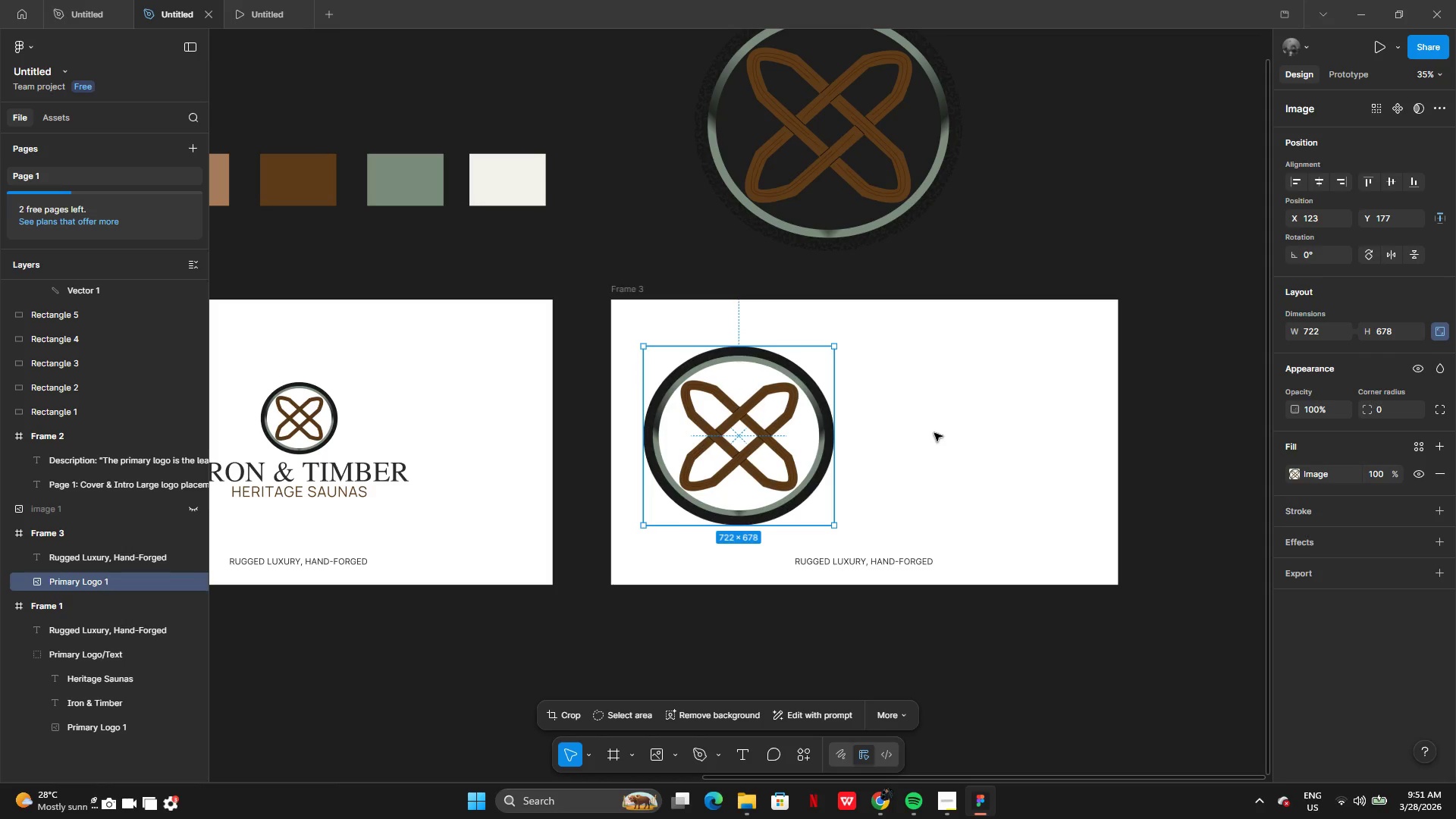 
left_click([934, 433])
 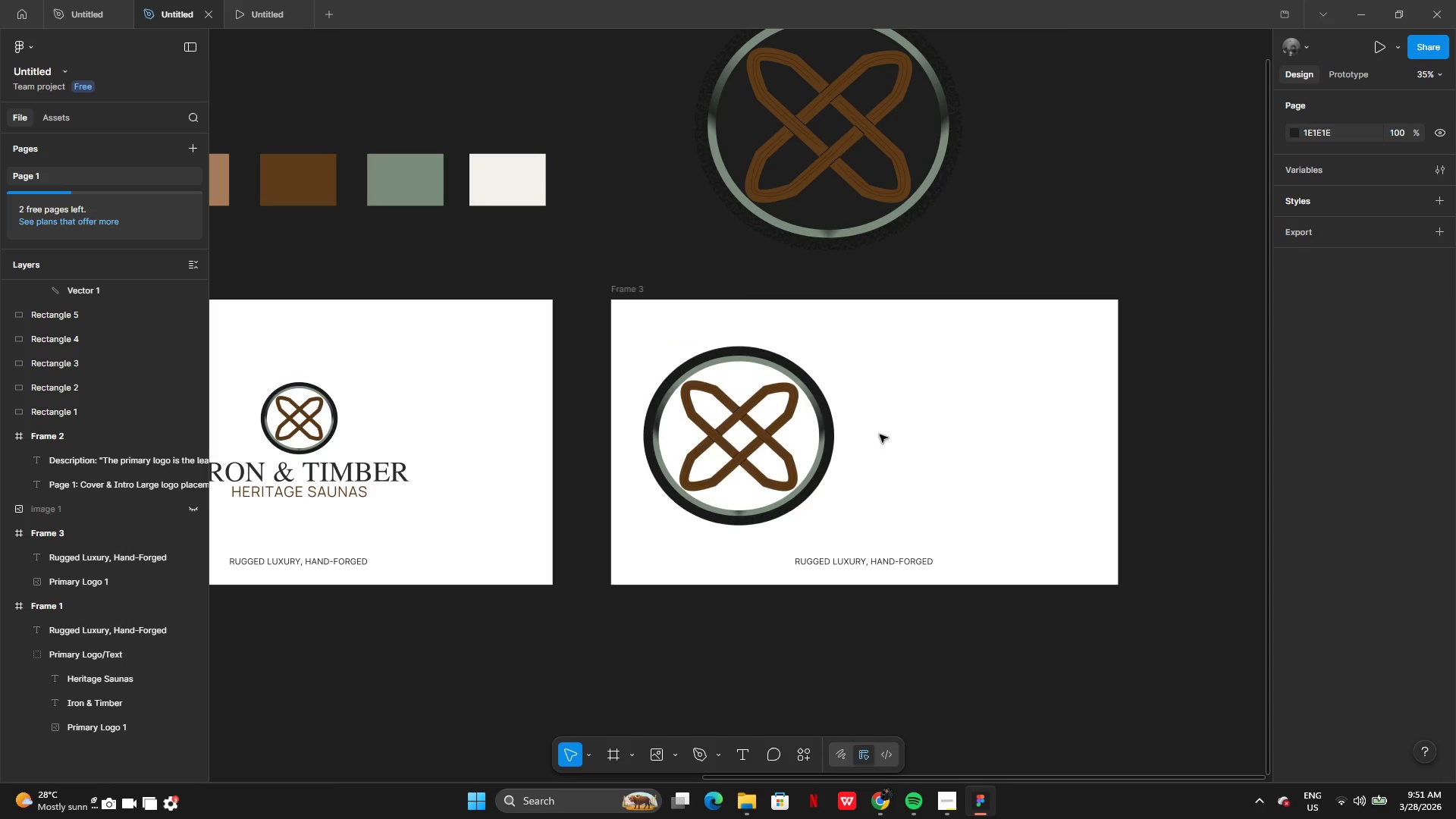 
left_click_drag(start_coordinate=[763, 441], to_coordinate=[764, 446])
 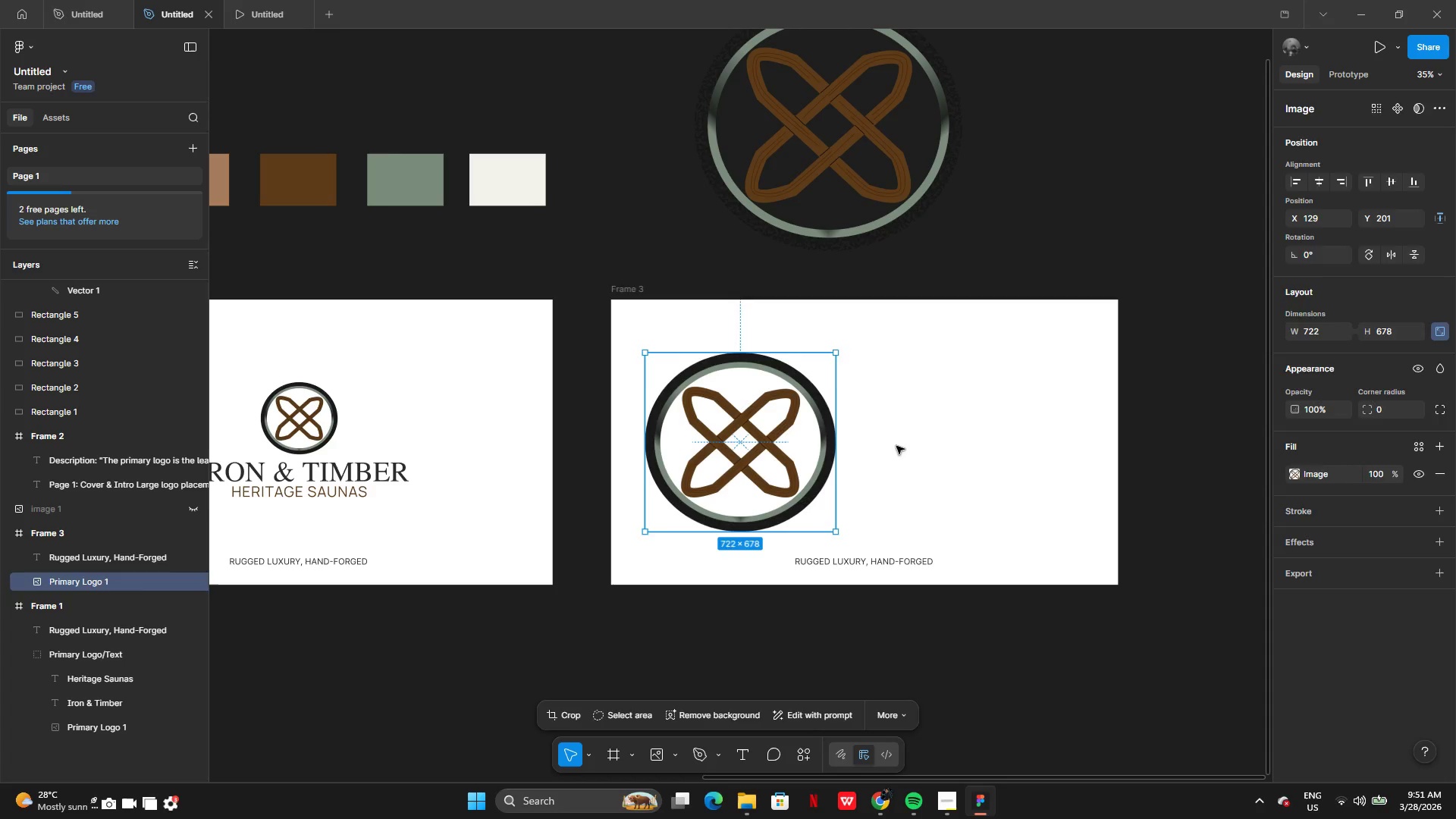 
left_click([896, 446])
 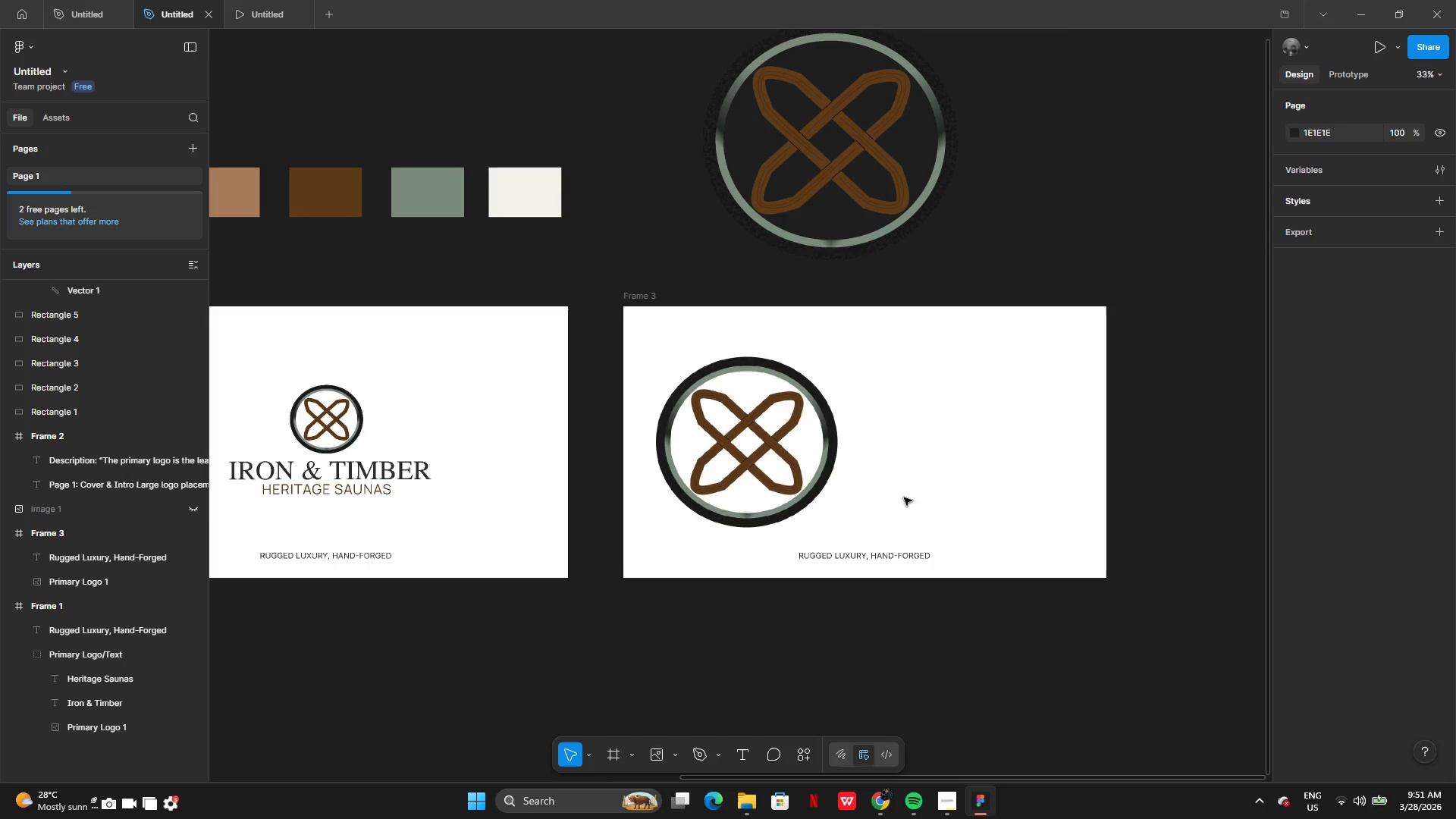 
left_click_drag(start_coordinate=[893, 557], to_coordinate=[767, 339])
 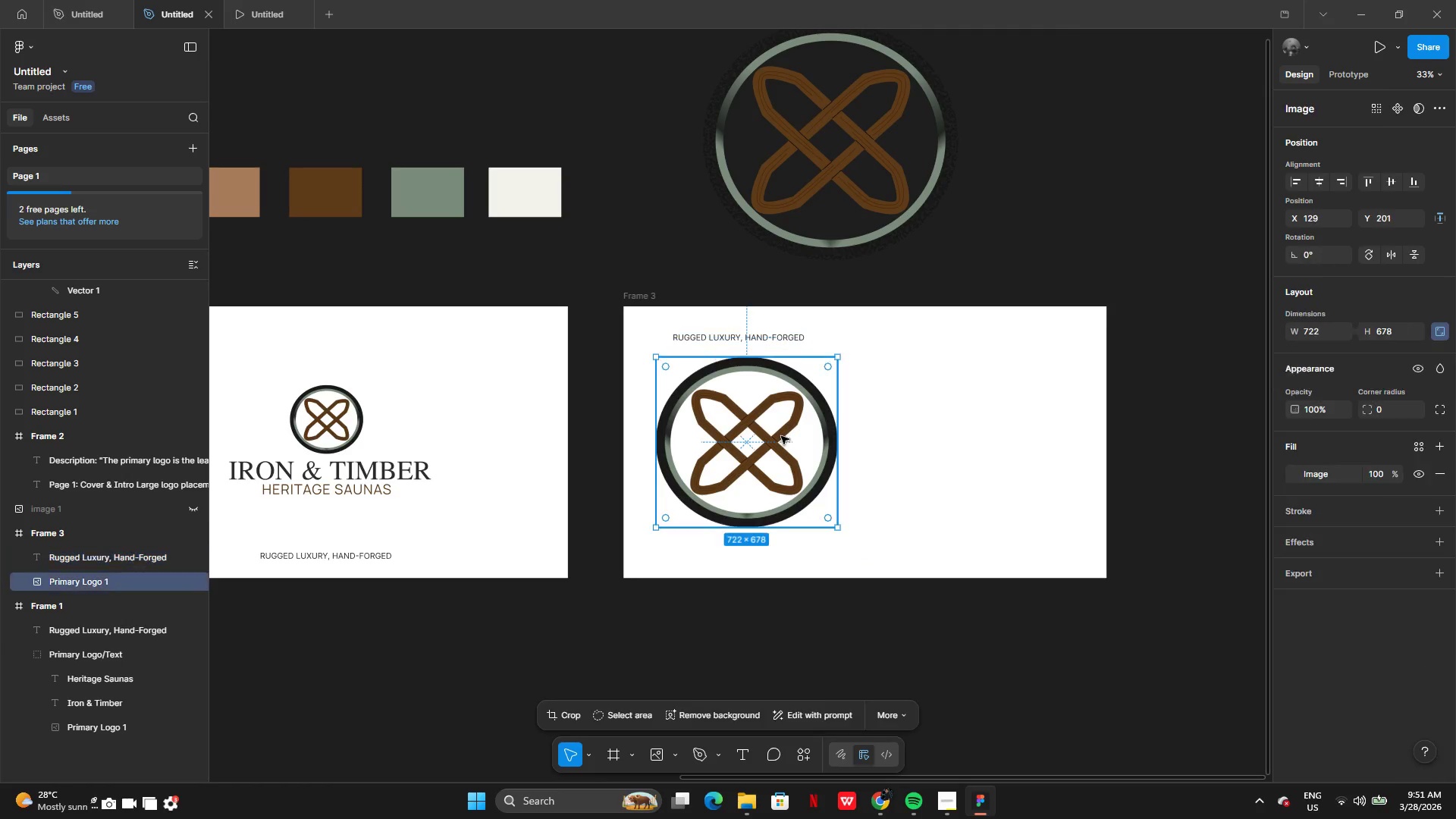 
left_click_drag(start_coordinate=[781, 436], to_coordinate=[779, 440])
 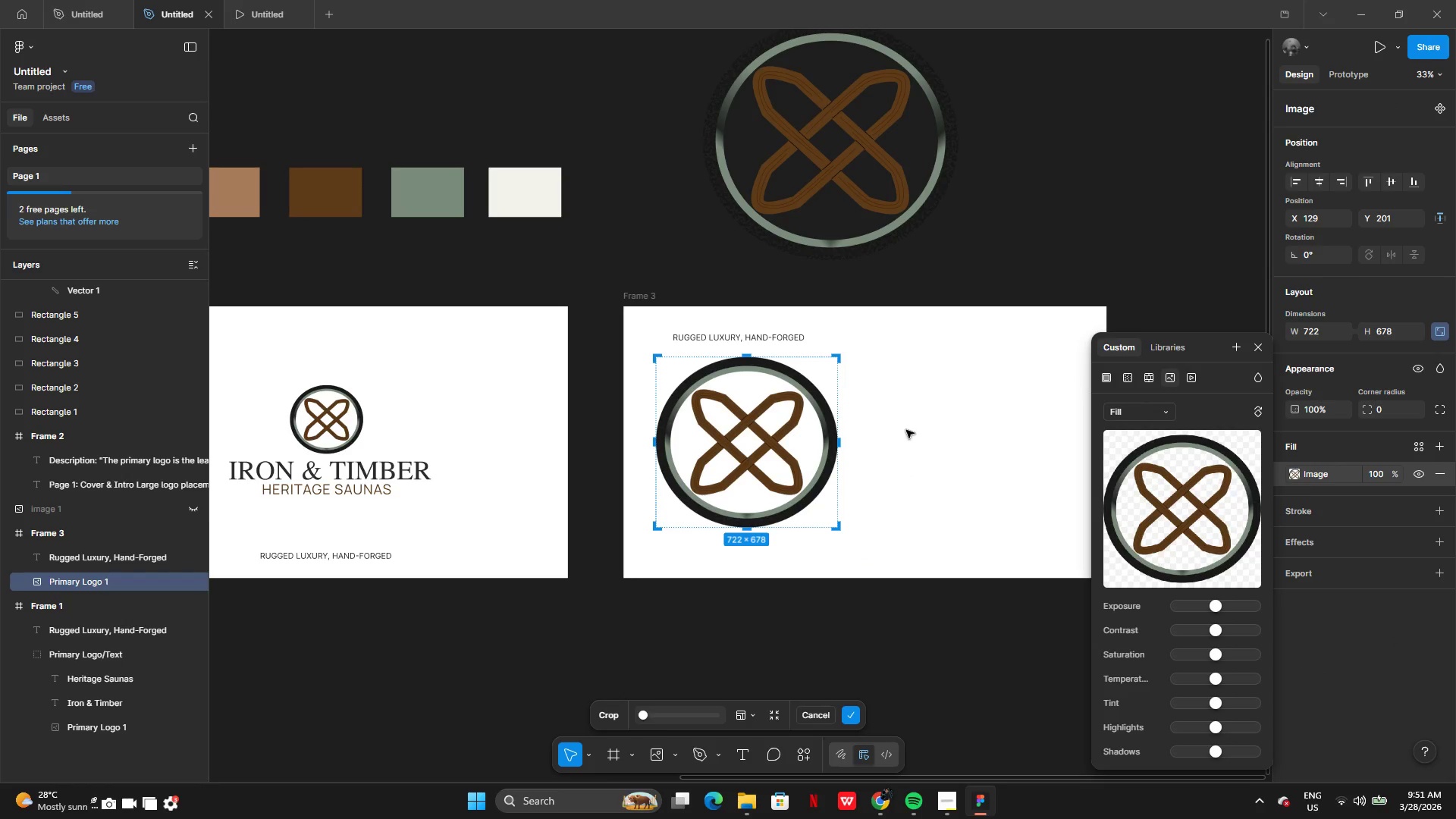 
double_click([889, 424])
 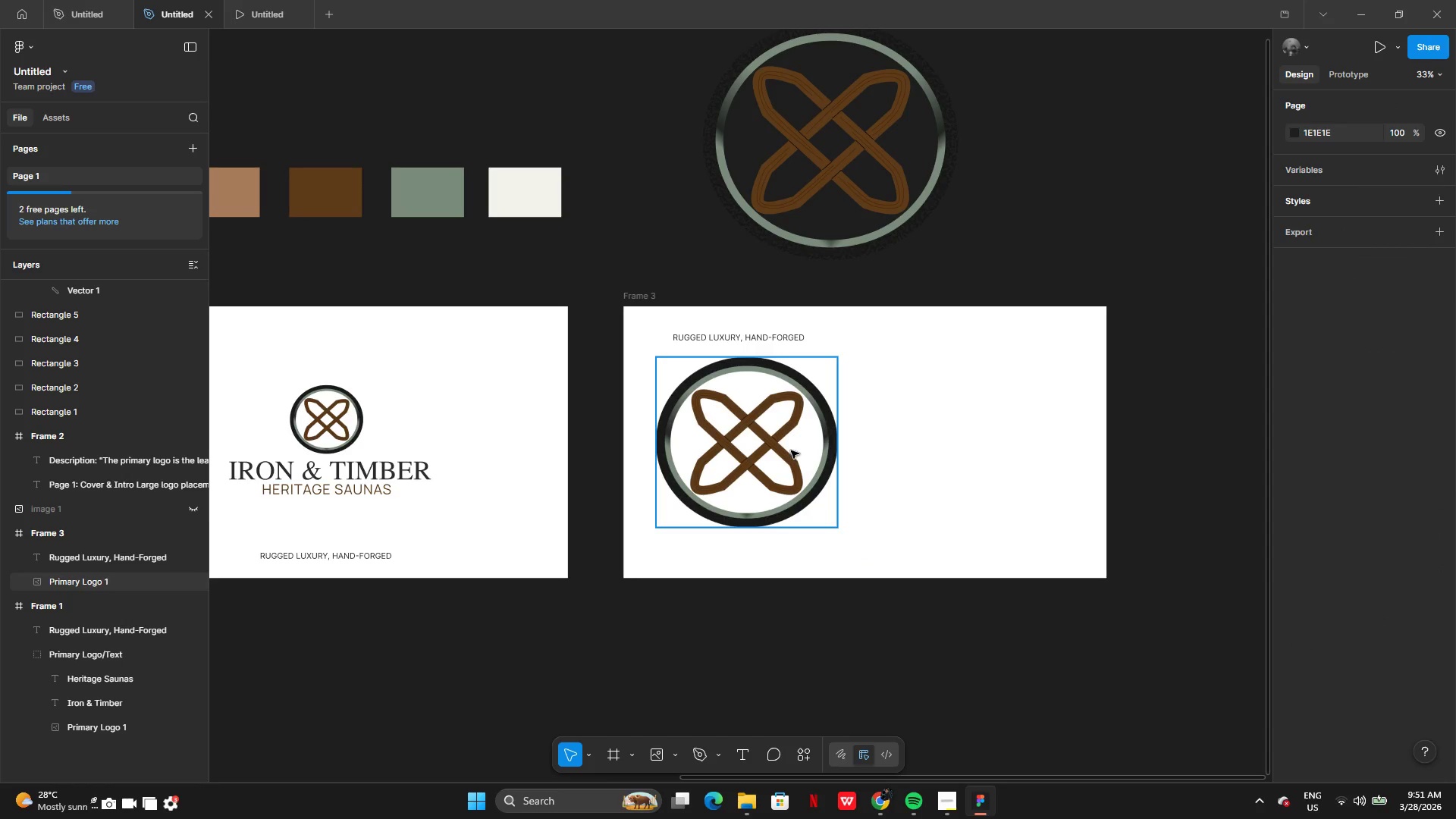 
left_click_drag(start_coordinate=[791, 450], to_coordinate=[787, 455])
 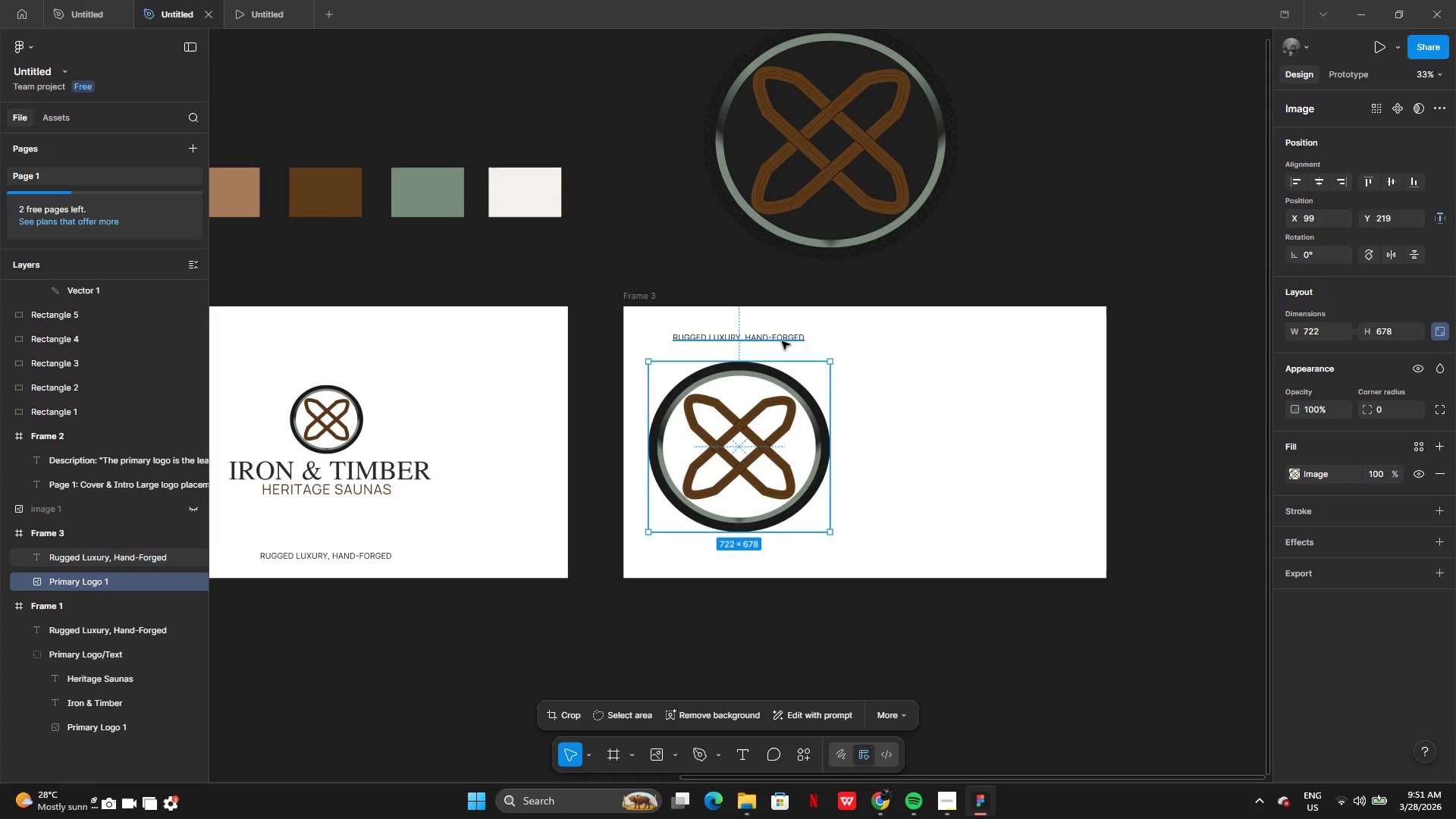 
left_click([782, 341])
 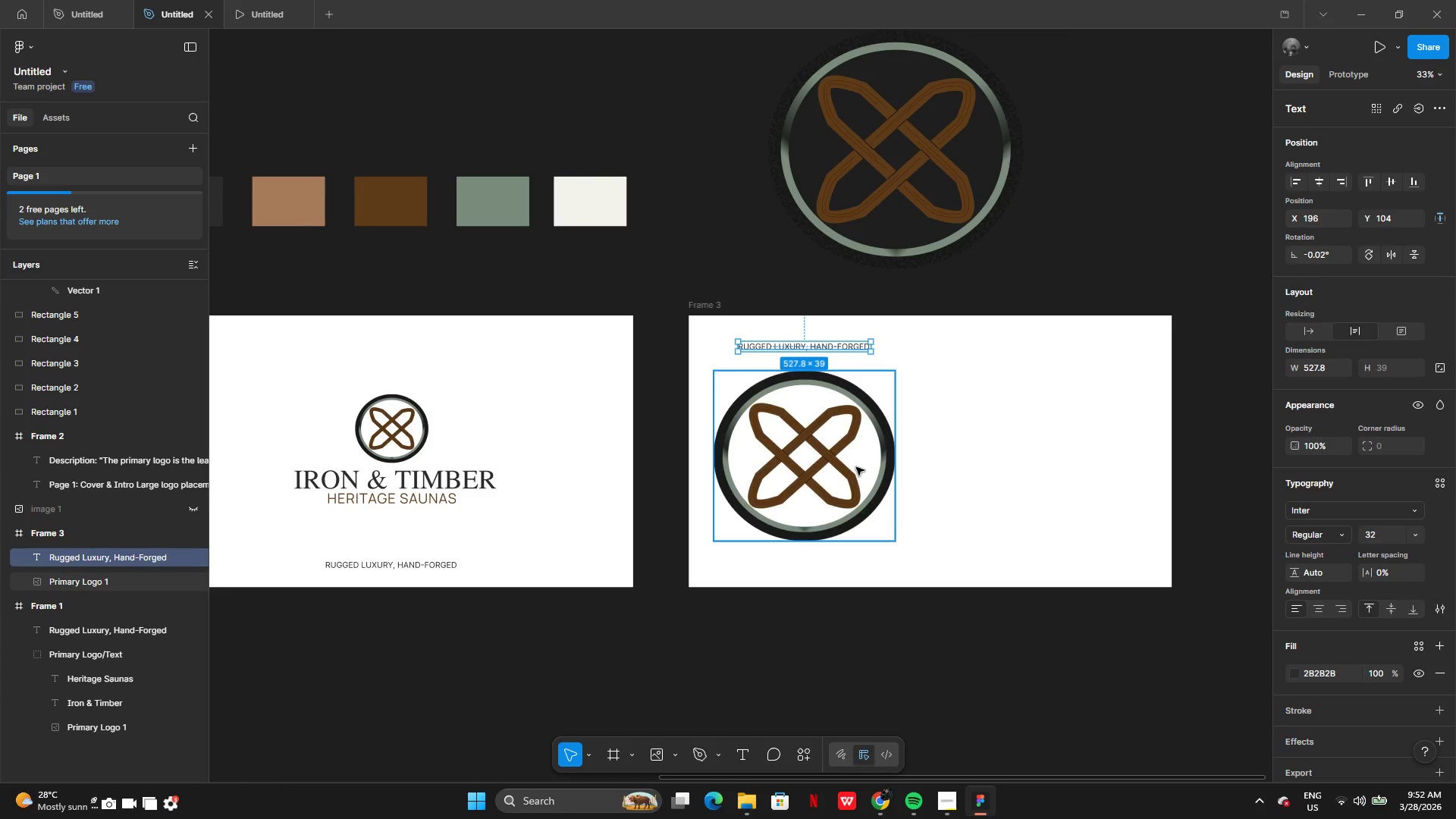 
wait(15.48)
 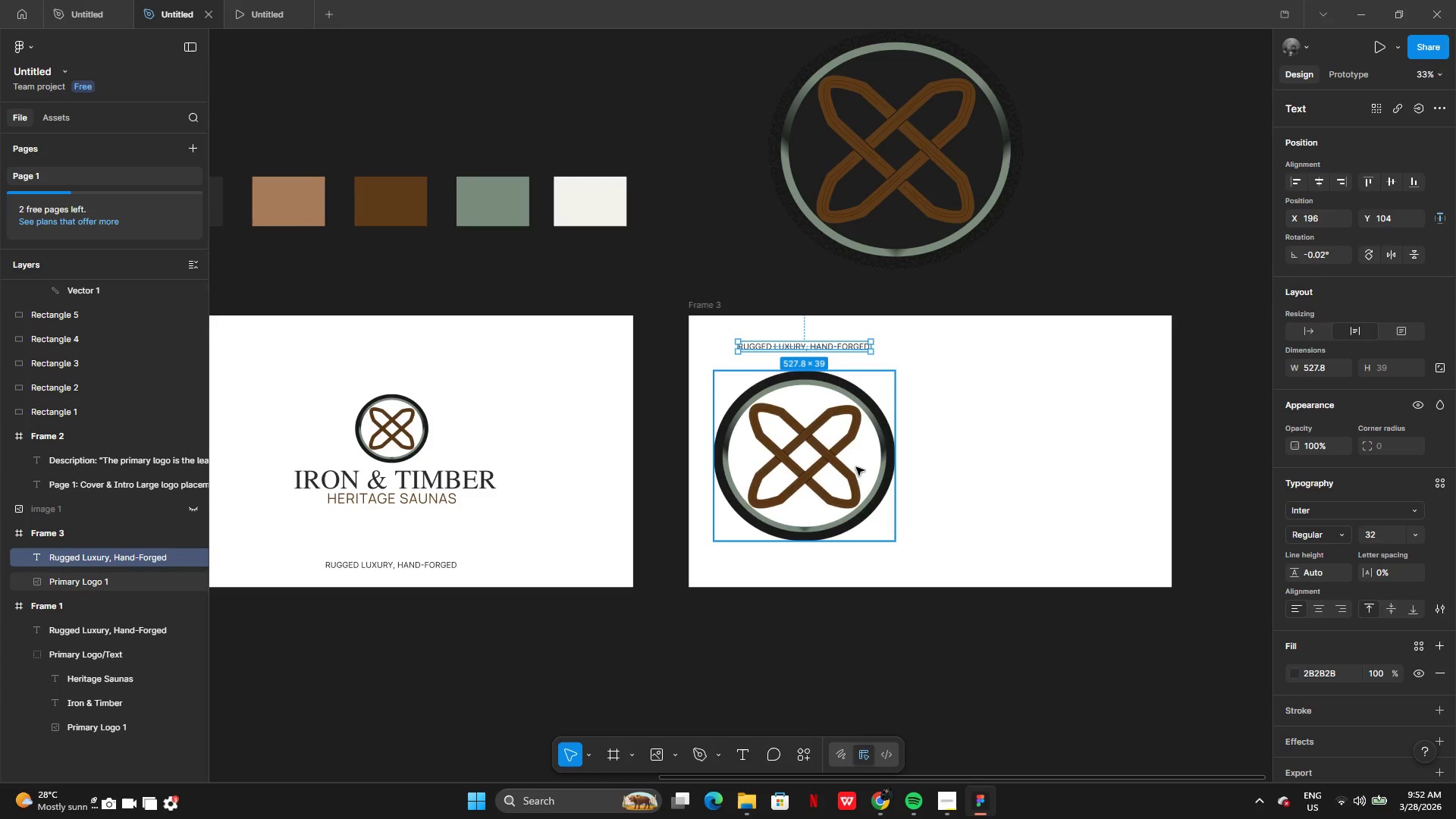 
key(Control+Z)
 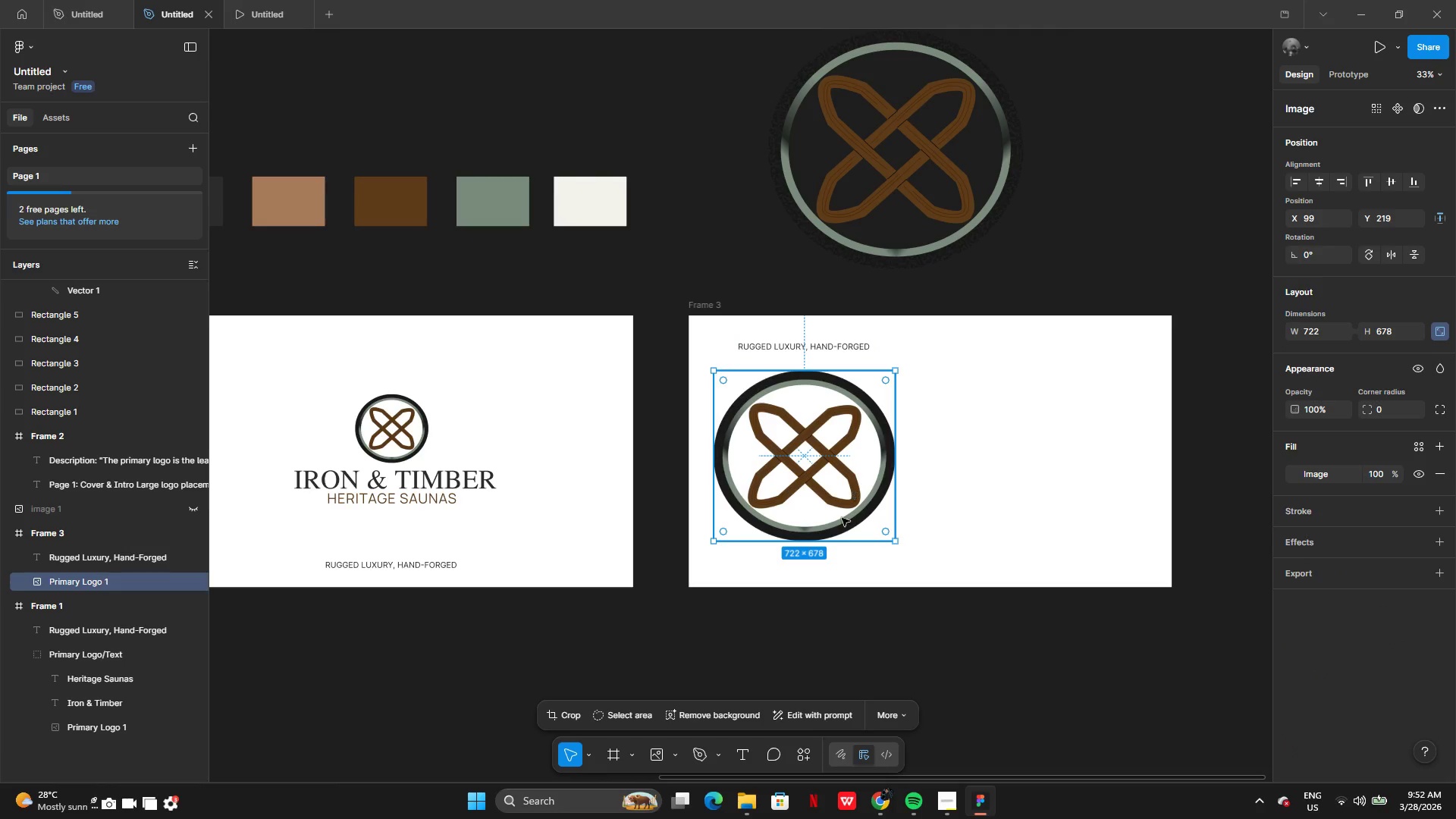 
key(Control+Z)
 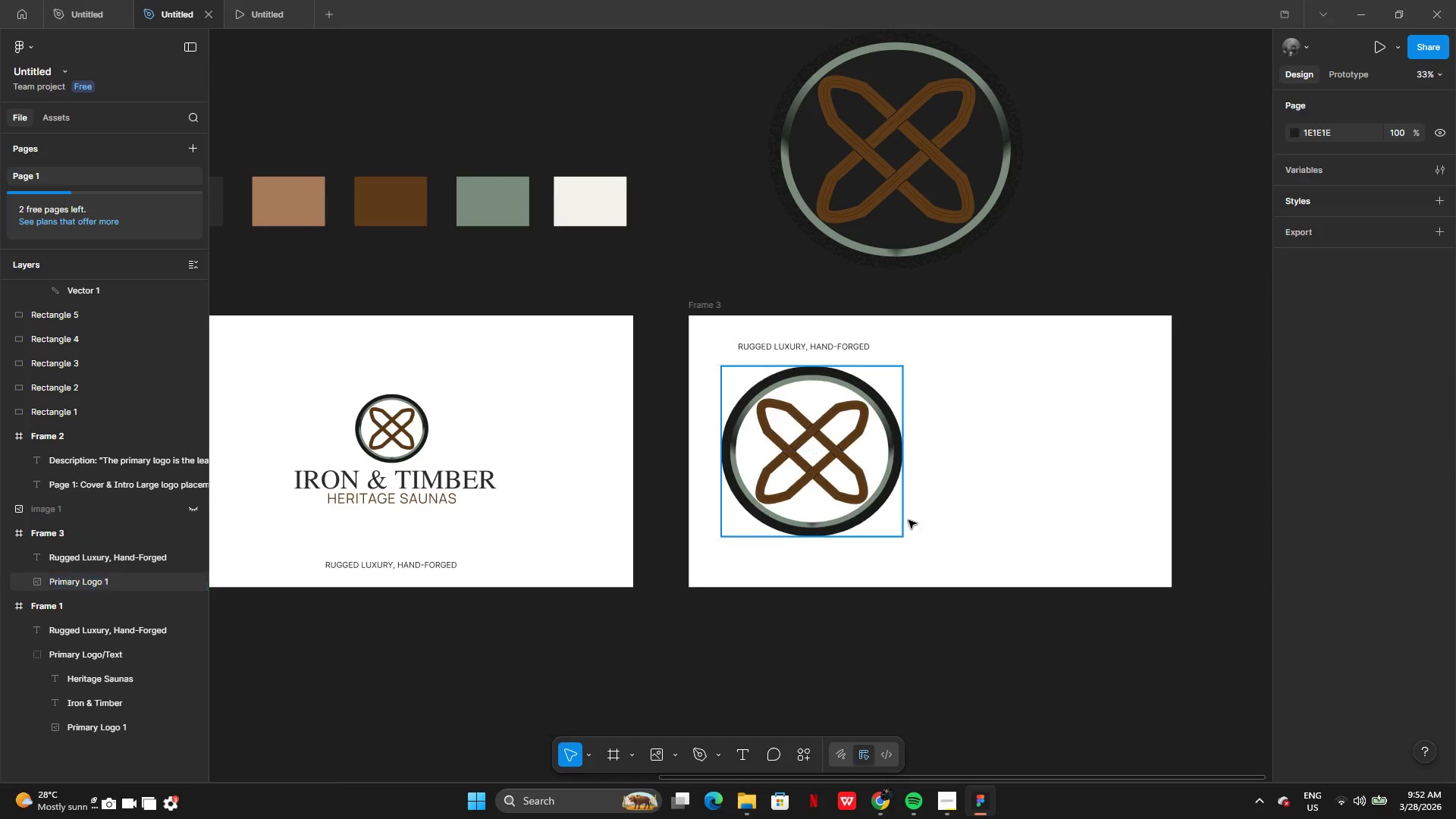 
key(Control+Z)
 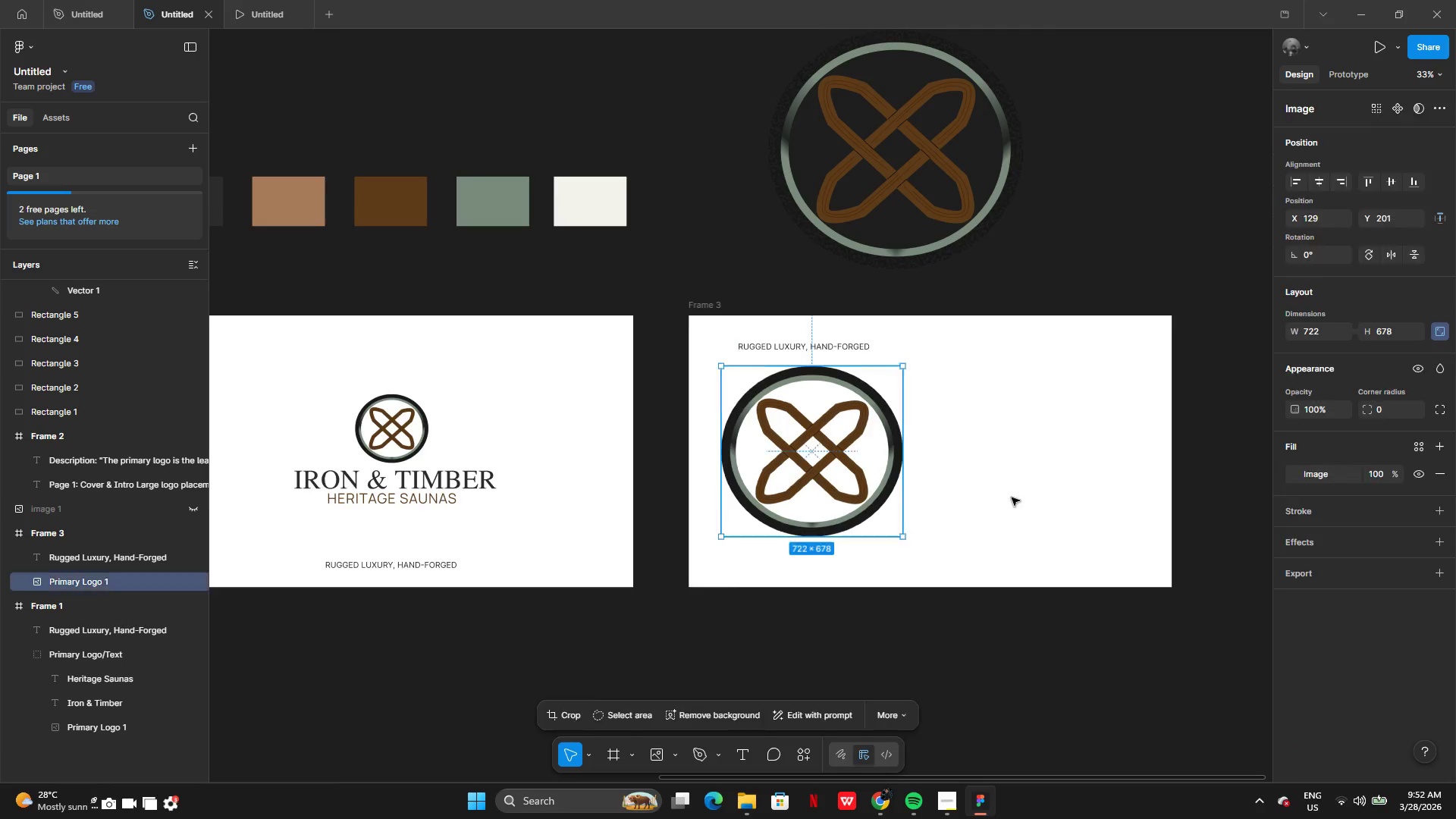 
key(Control+Z)
 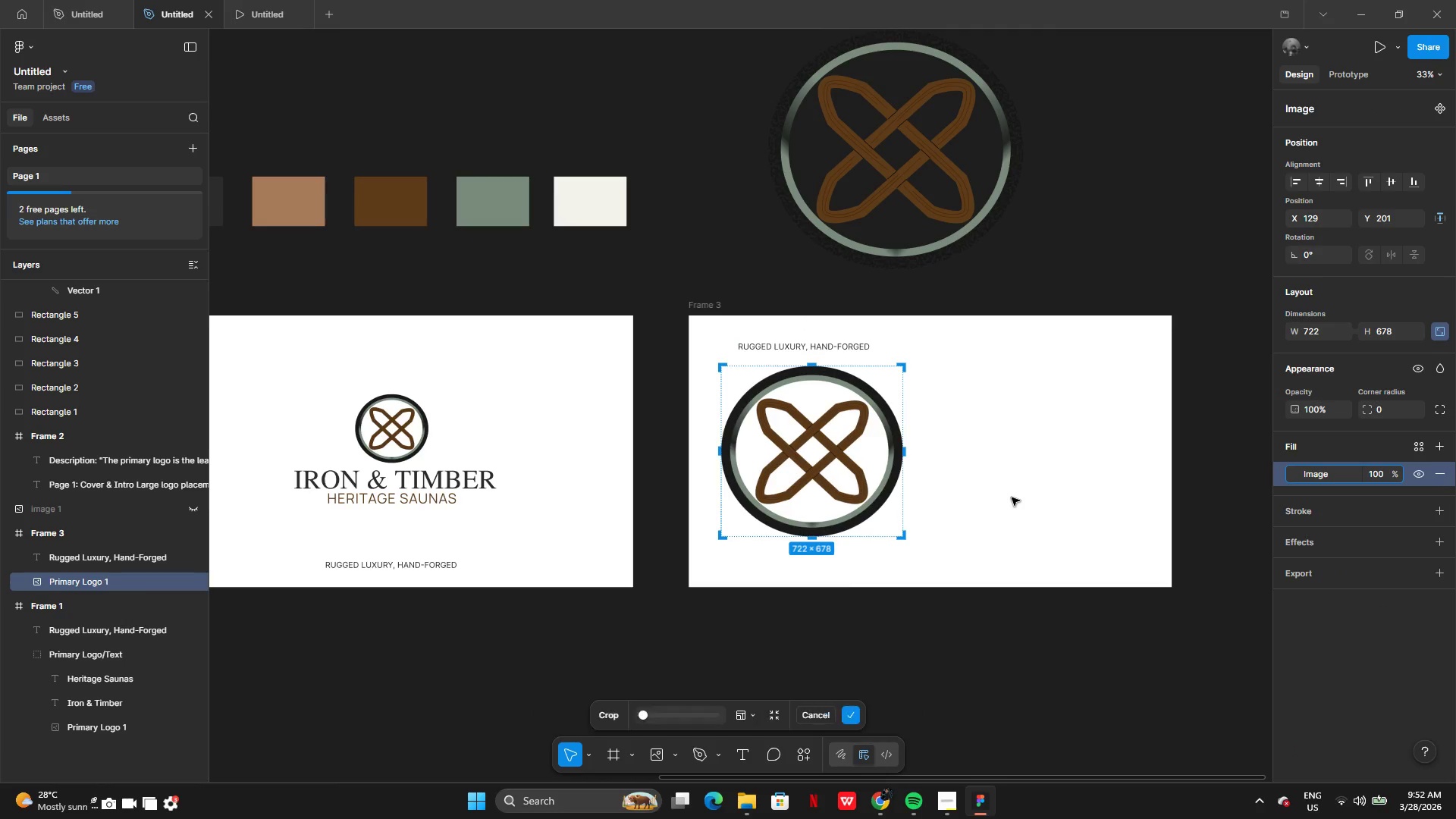 
key(Control+Z)
 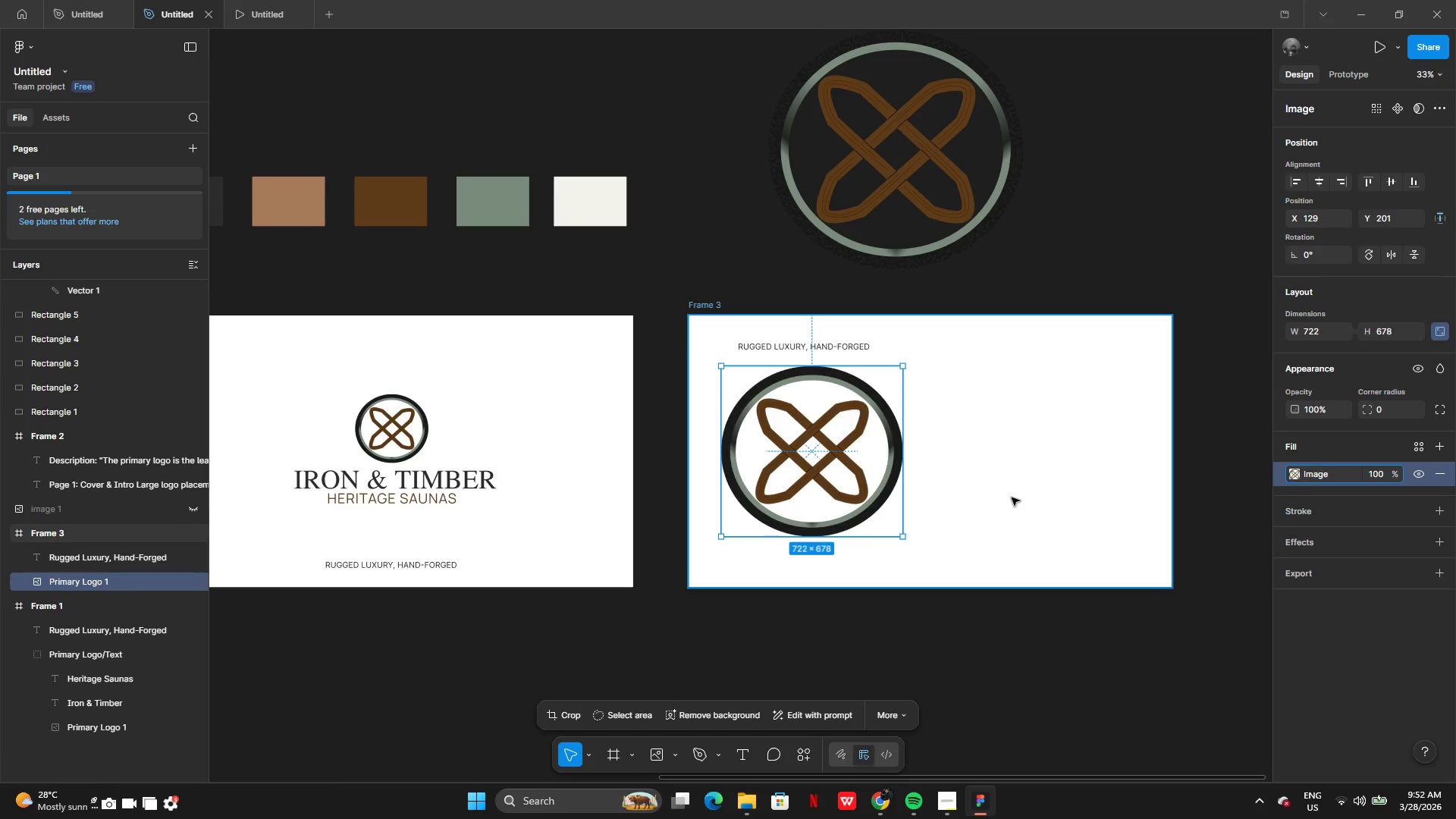 
key(Control+Z)
 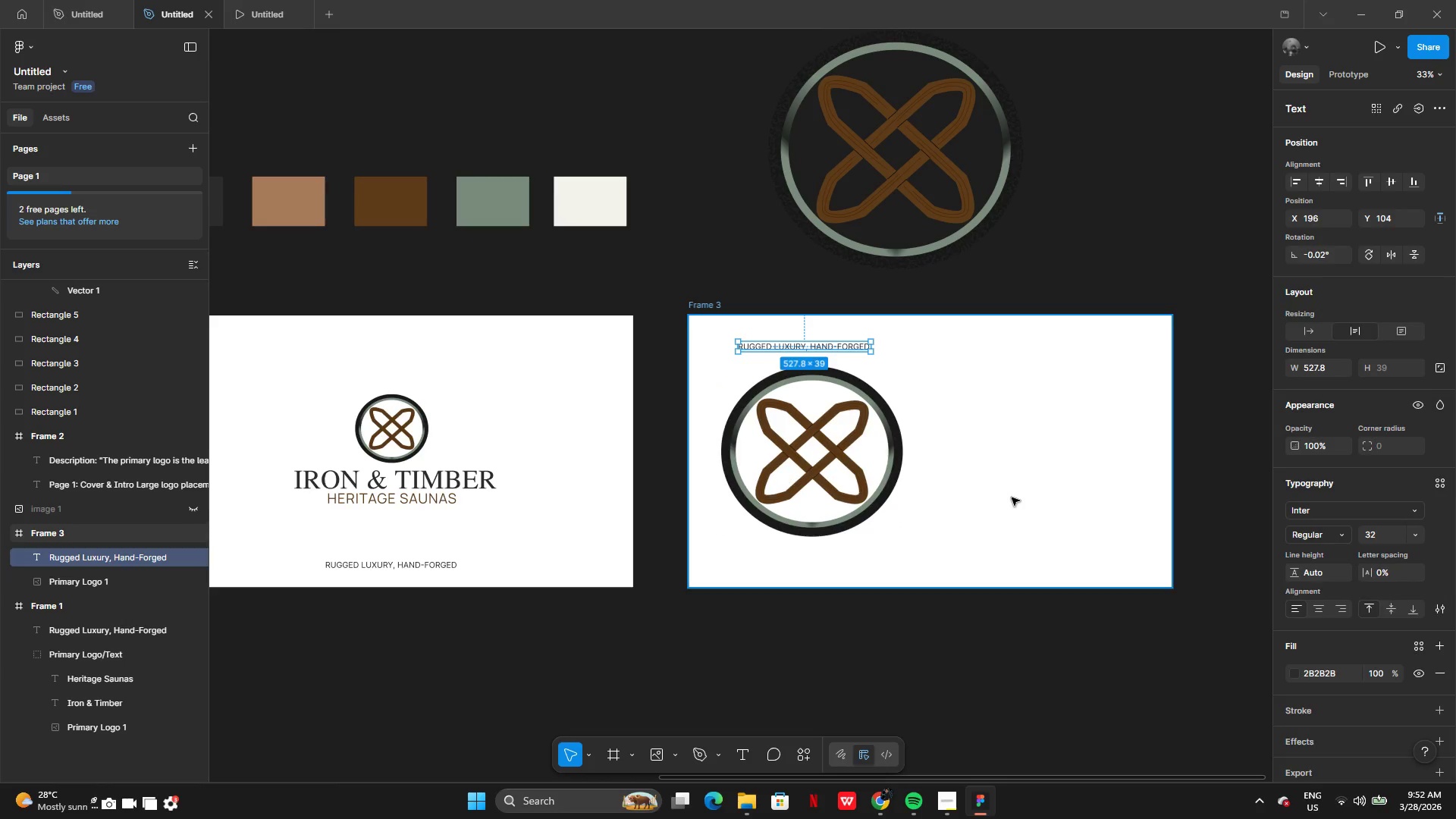 
key(Control+Z)
 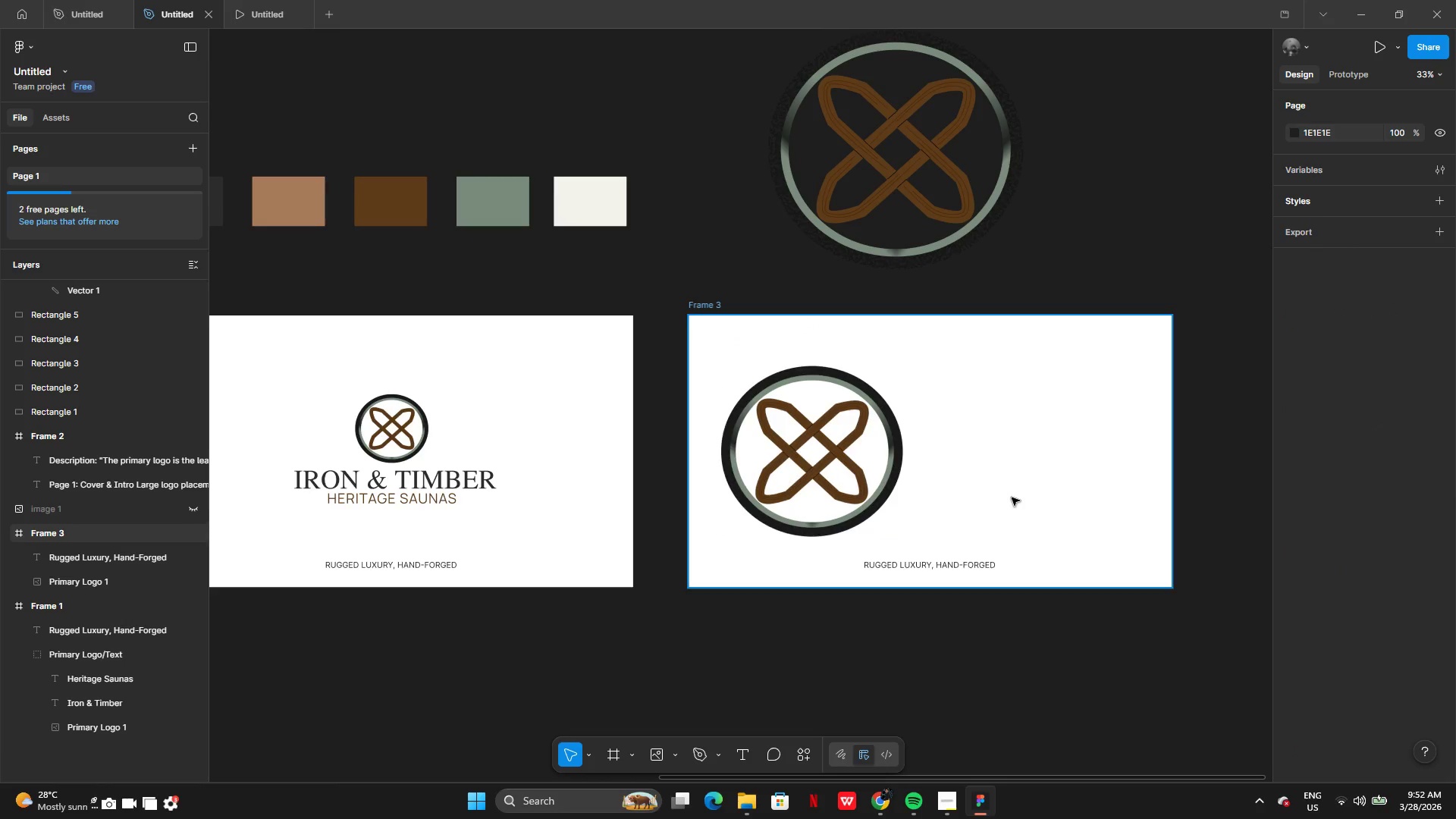 
key(Control+Z)
 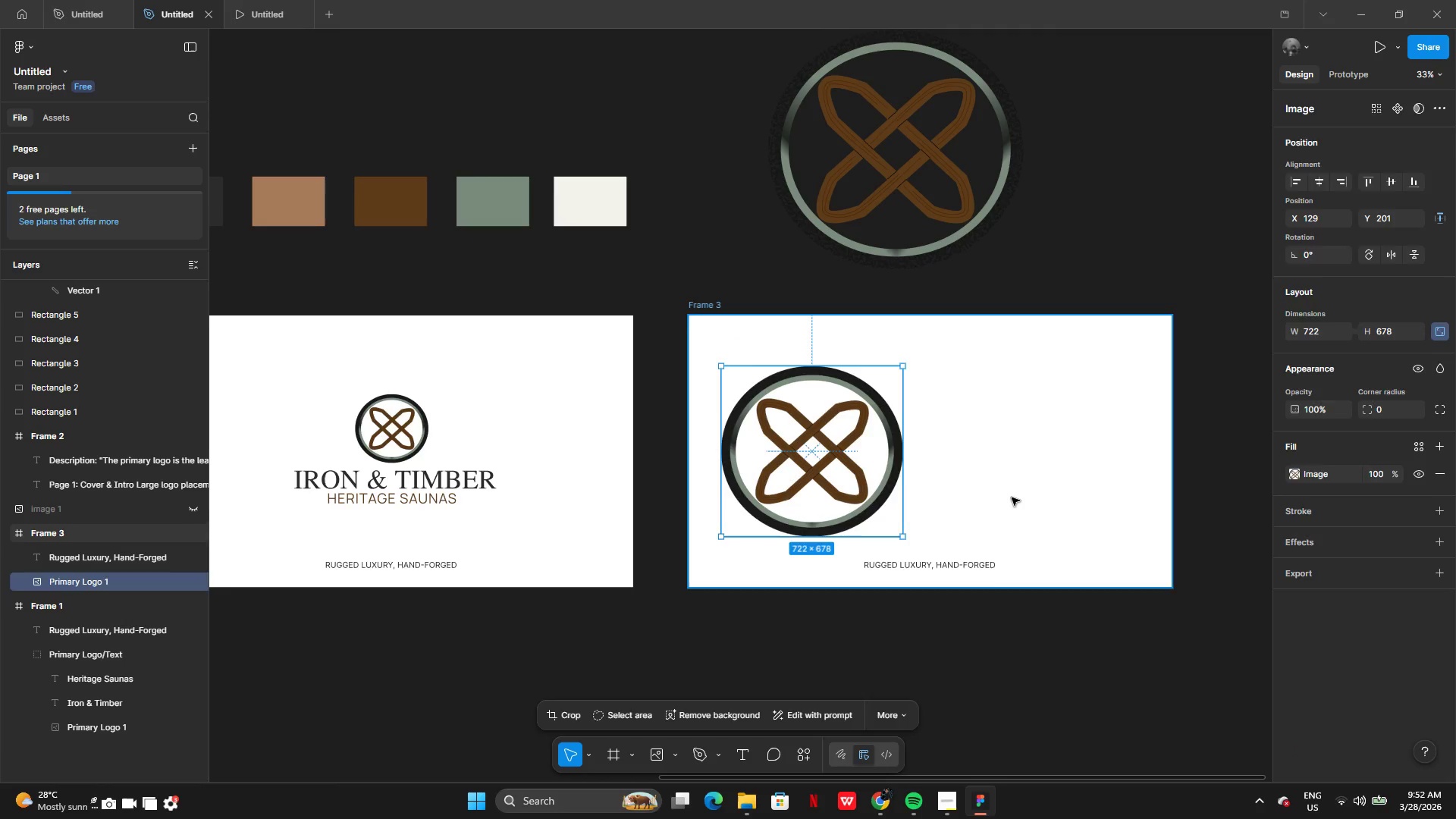 
key(Control+Z)
 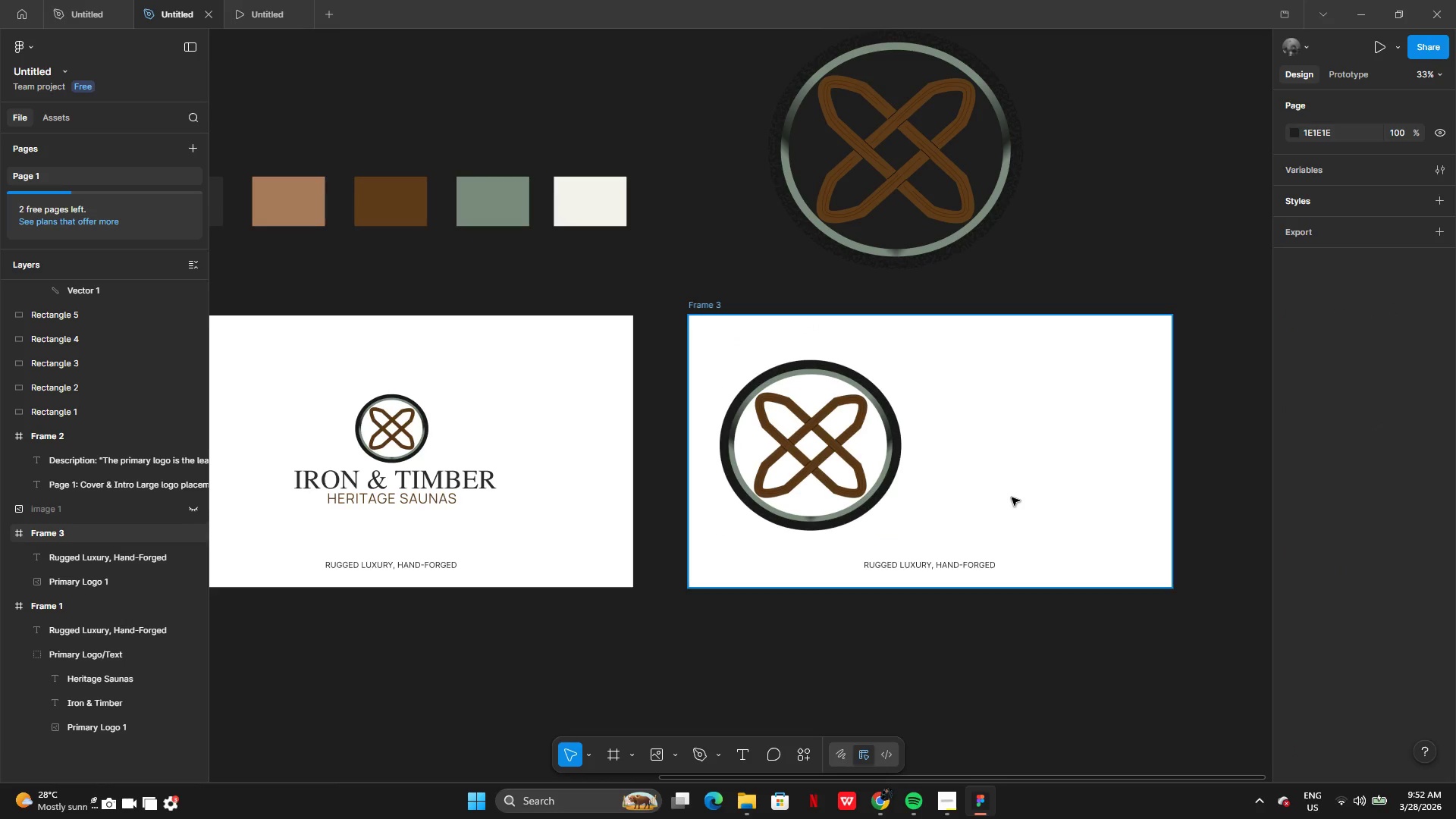 
key(Control+Z)
 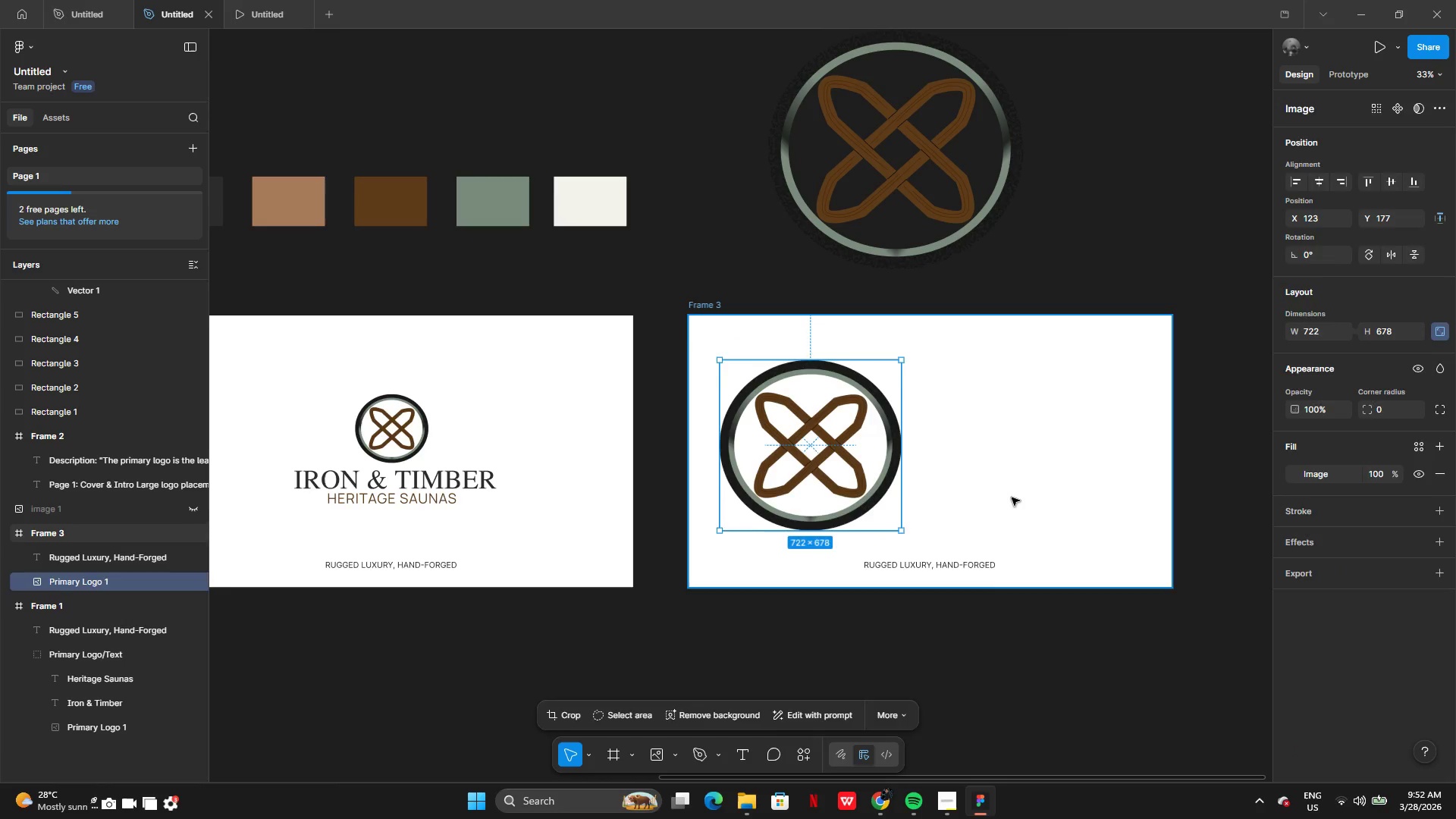 
key(Control+Z)
 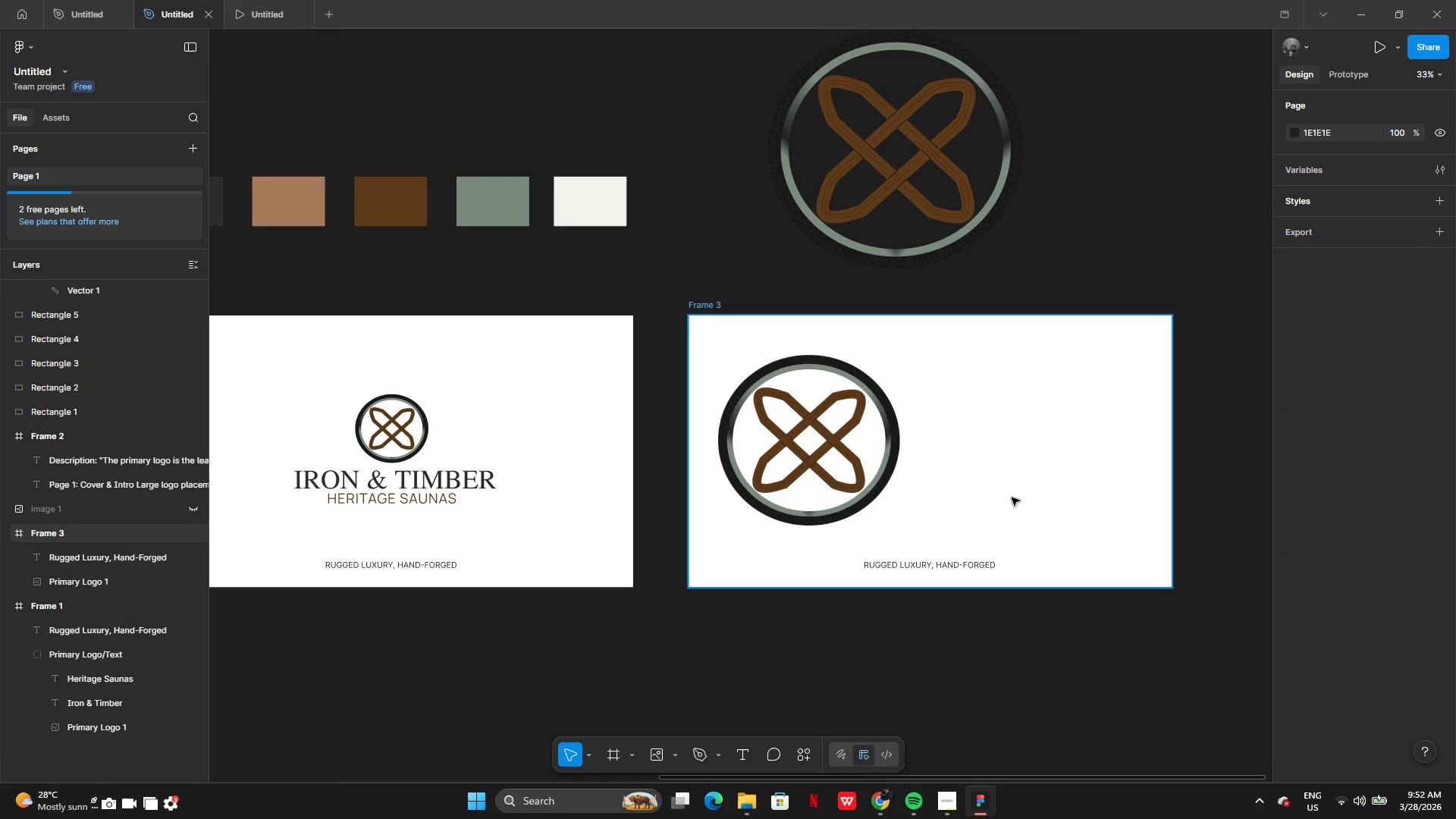 
key(Control+Z)
 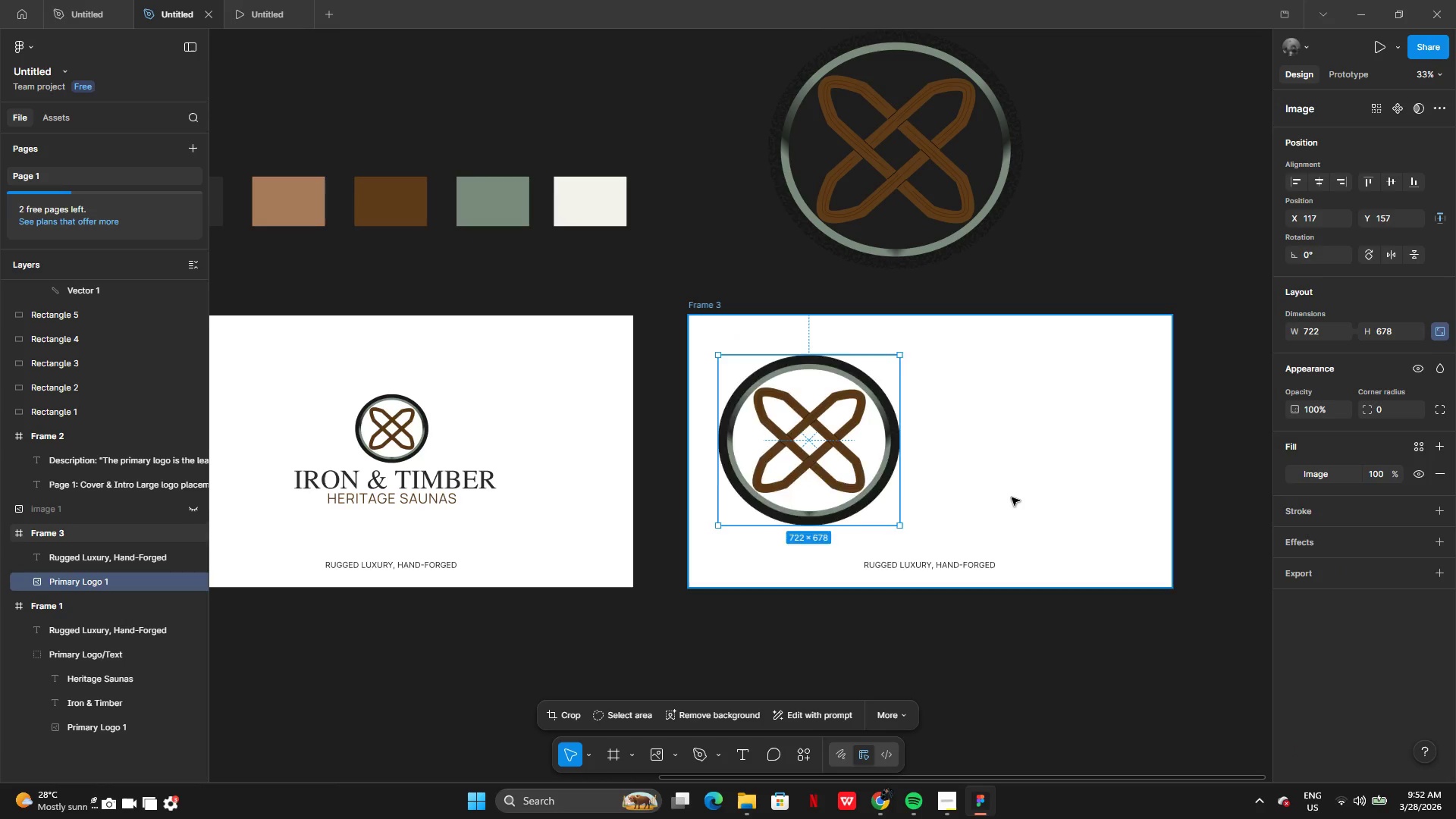 
key(Control+Z)
 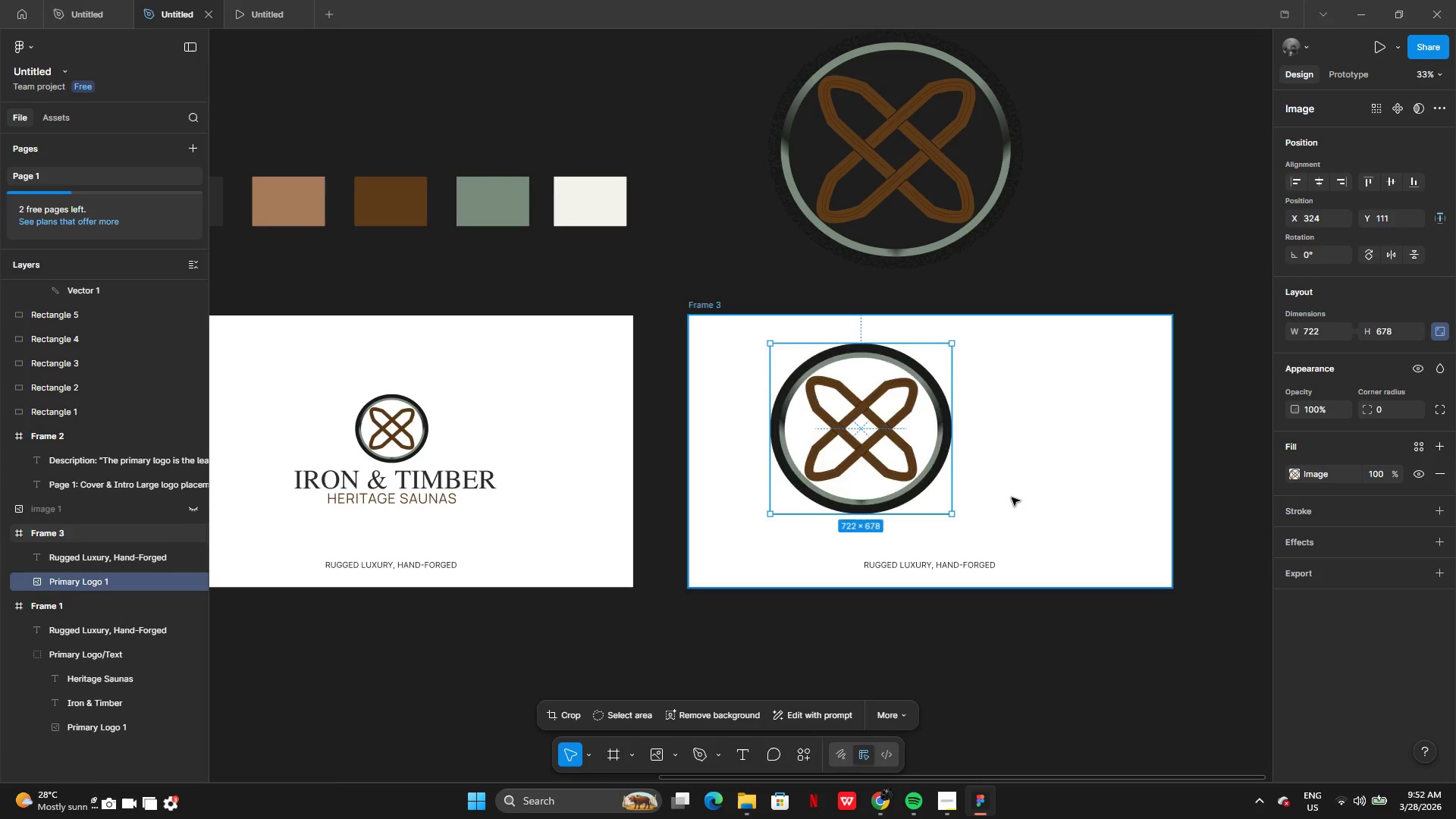 
key(Control+Z)
 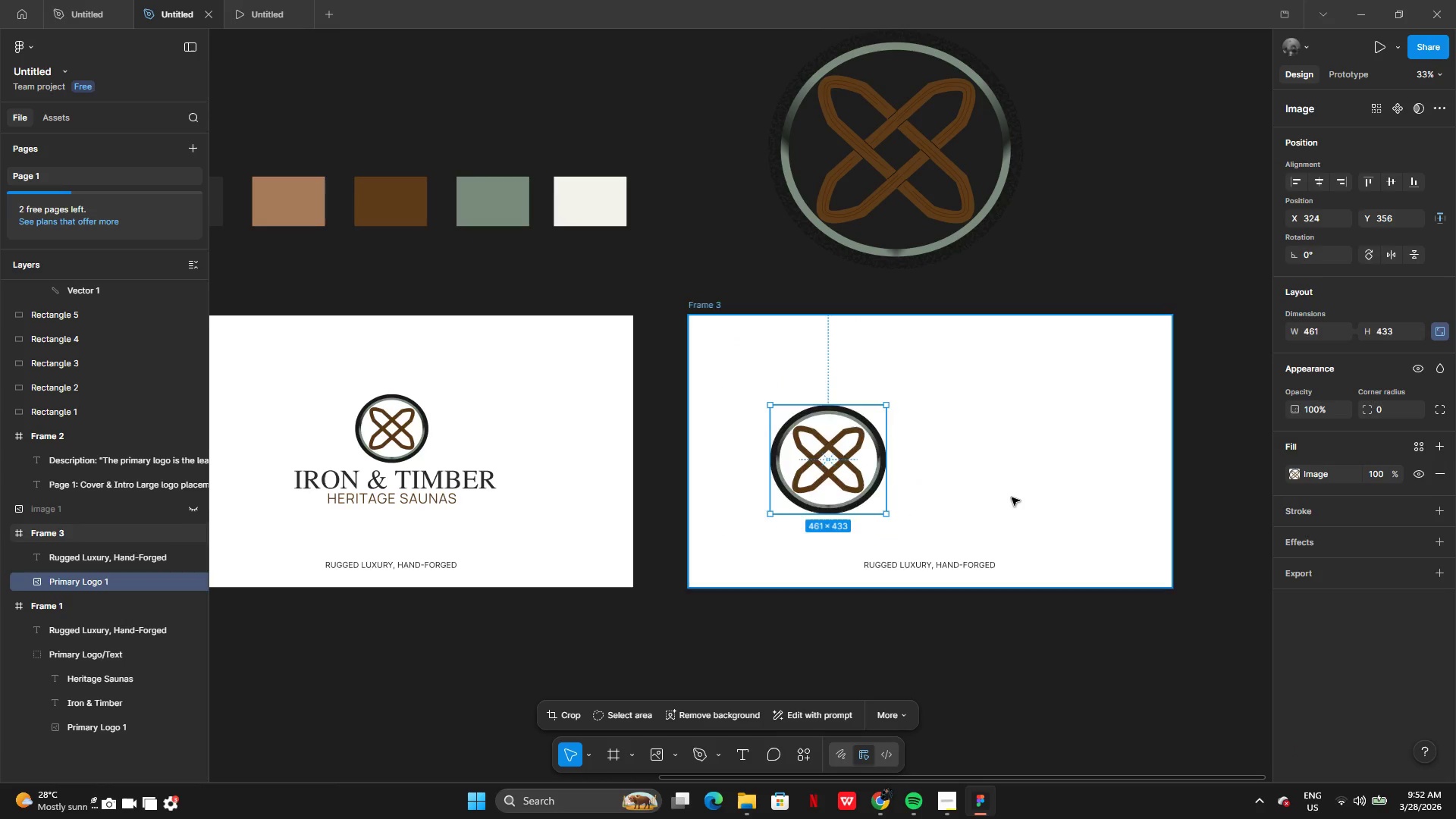 
key(Control+Z)
 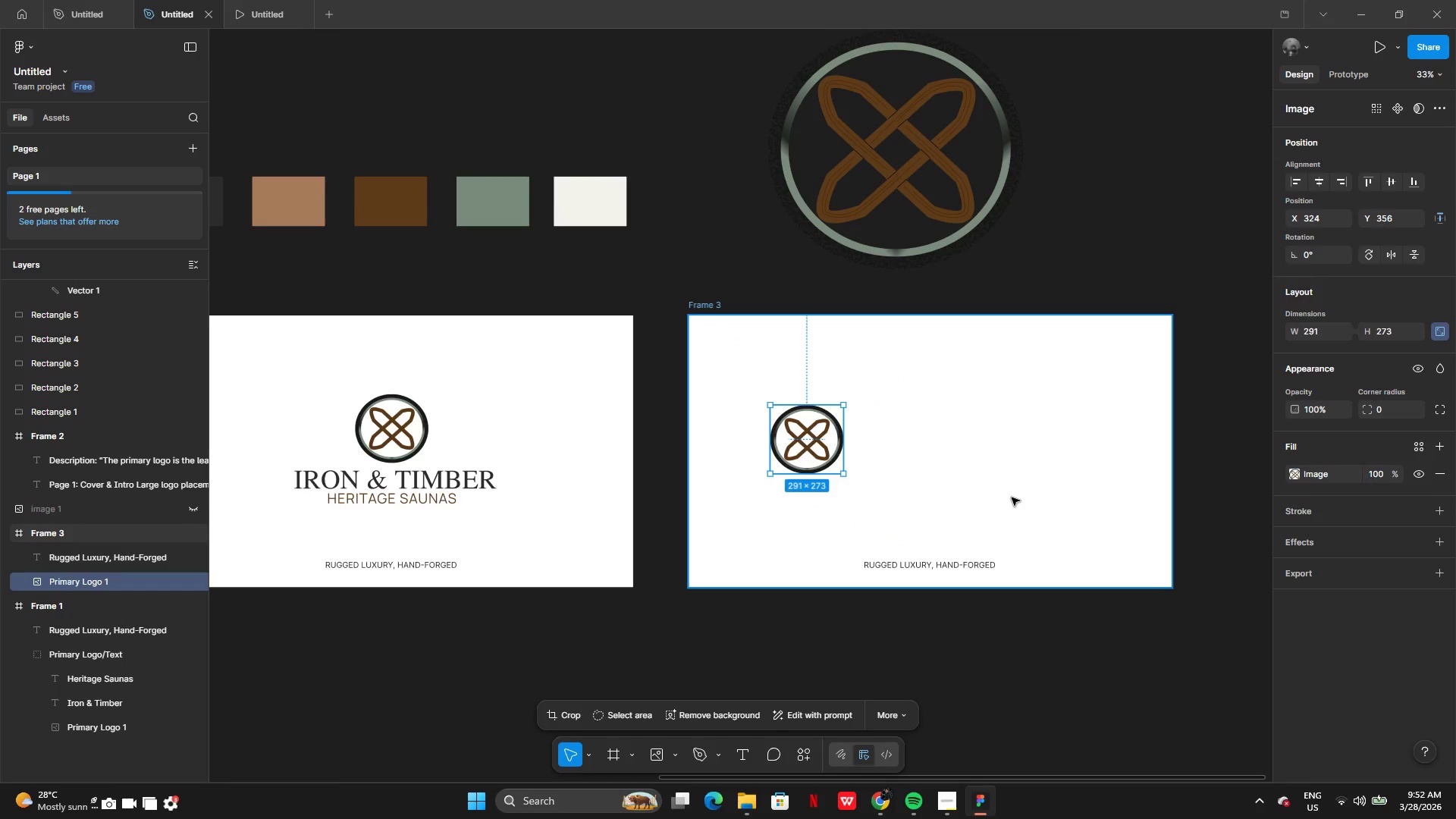 
key(Control+Z)
 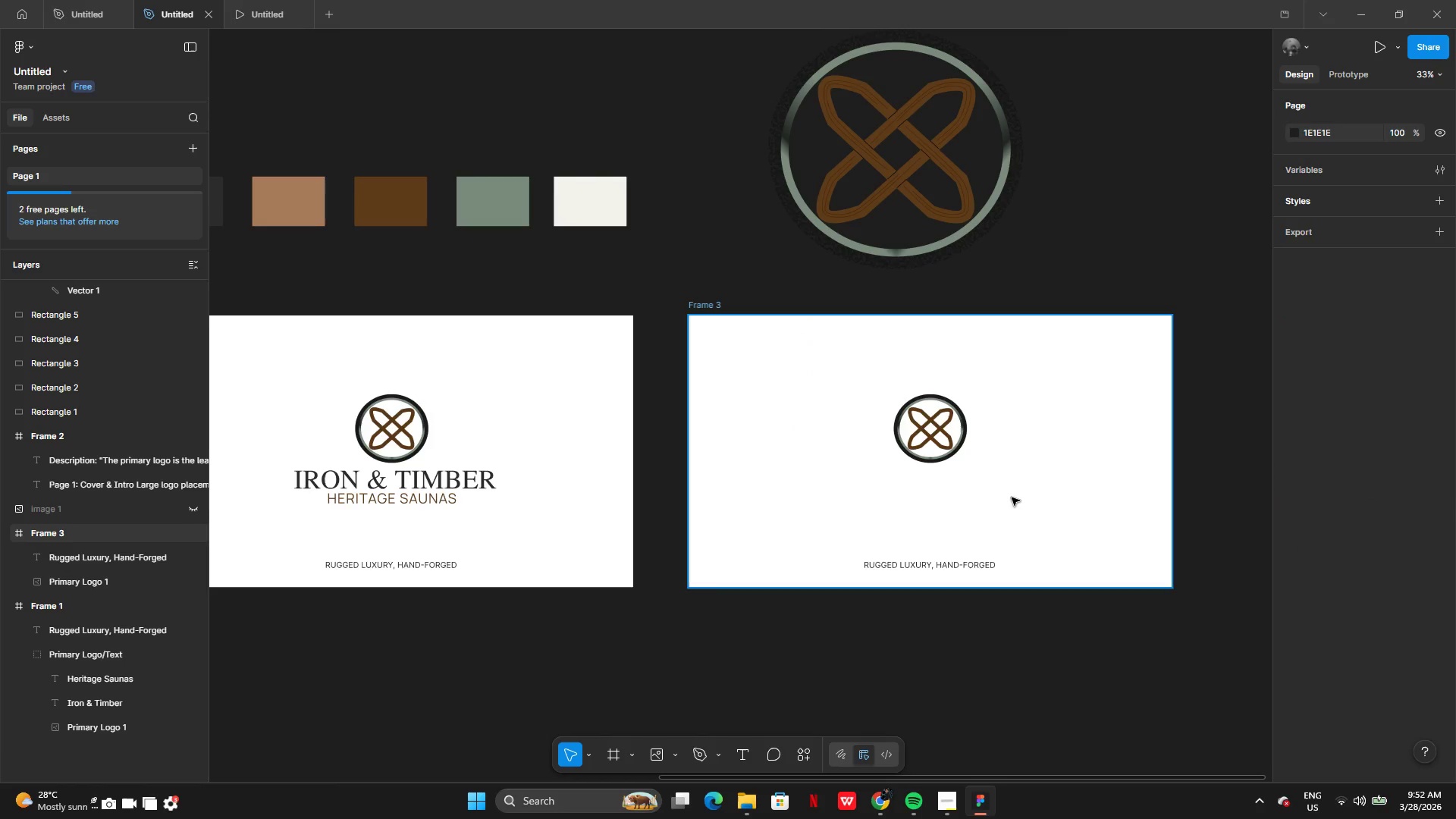 
key(Control+Z)
 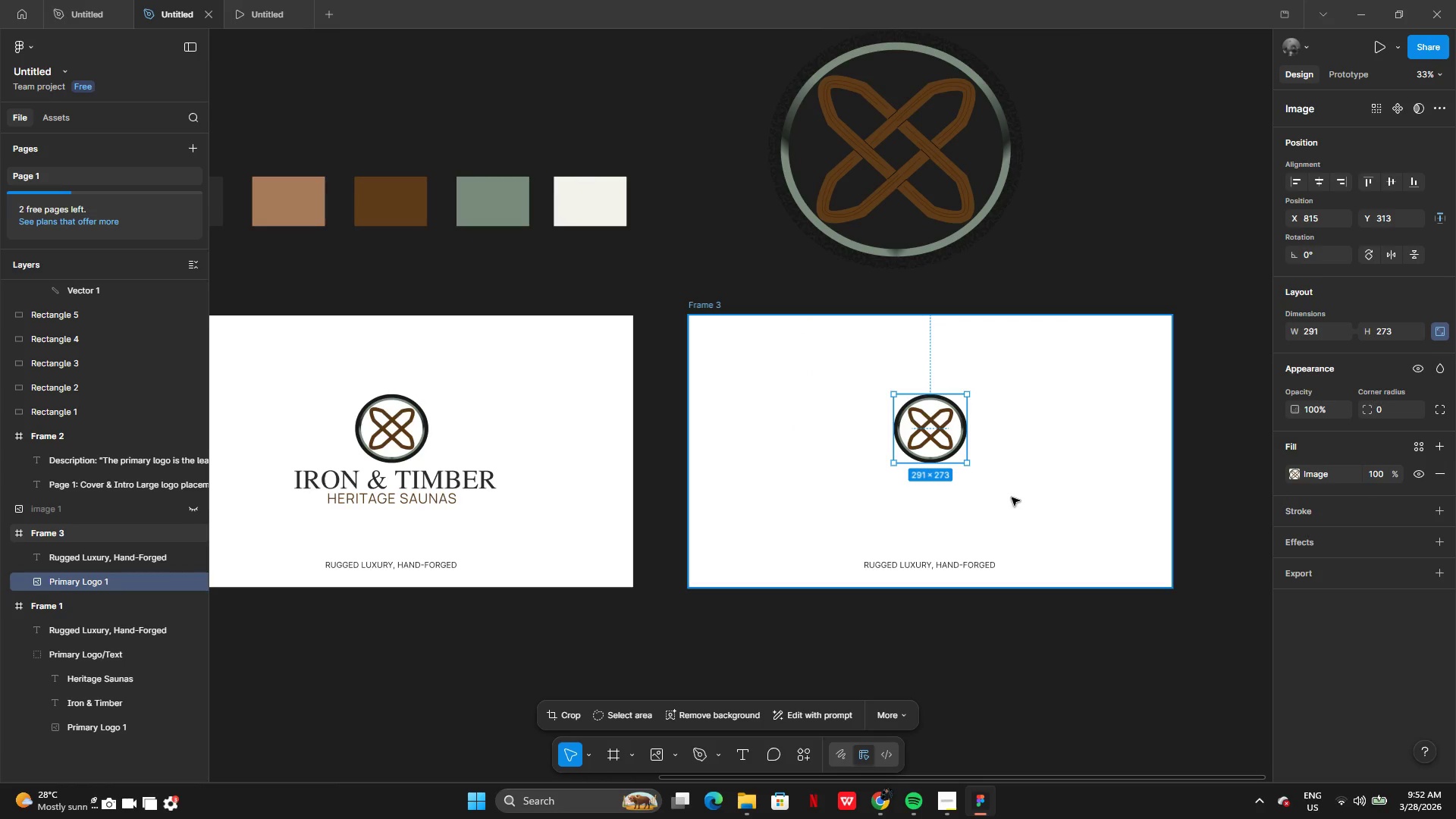 
key(Control+Z)
 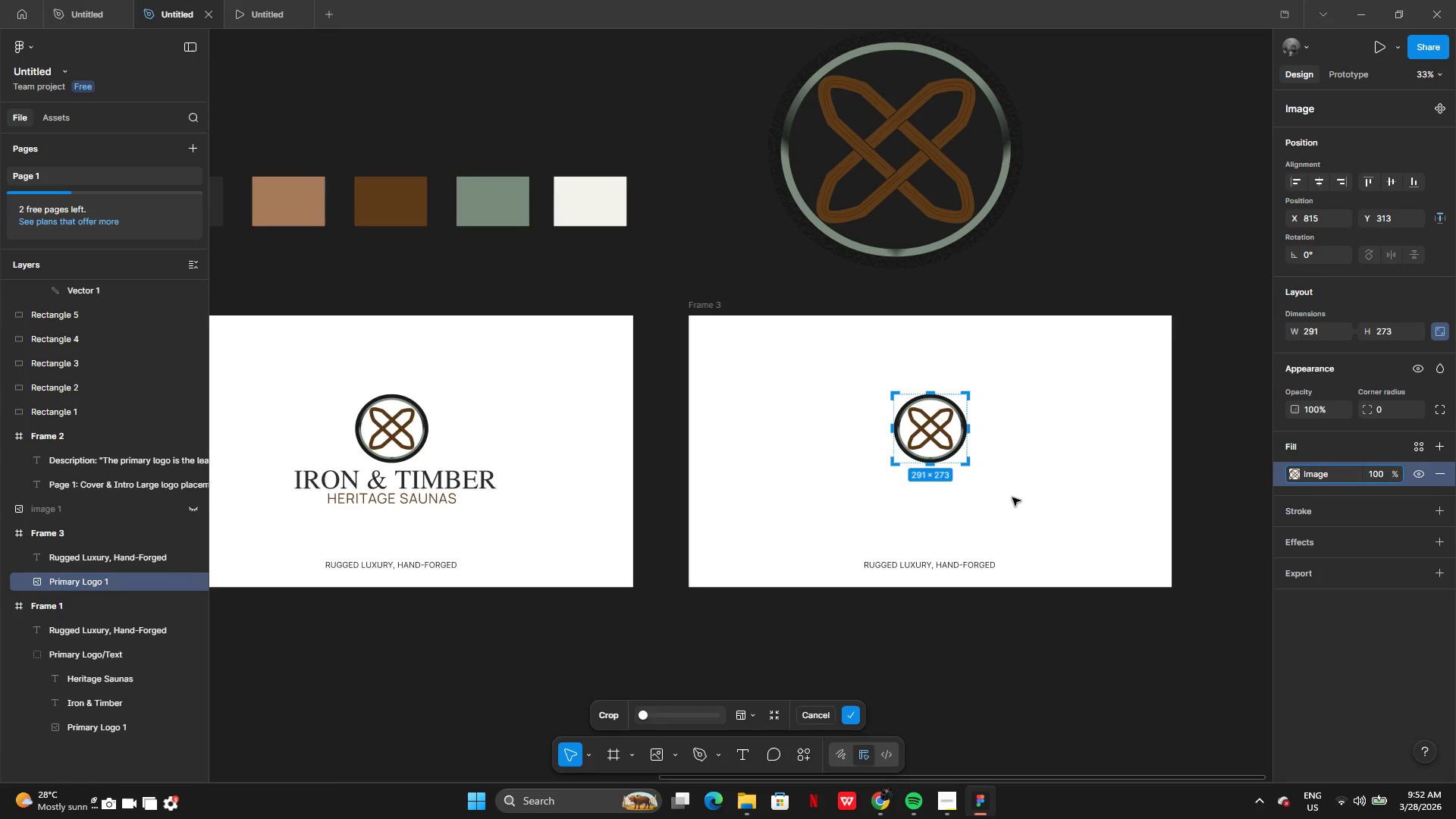 
key(Control+Z)
 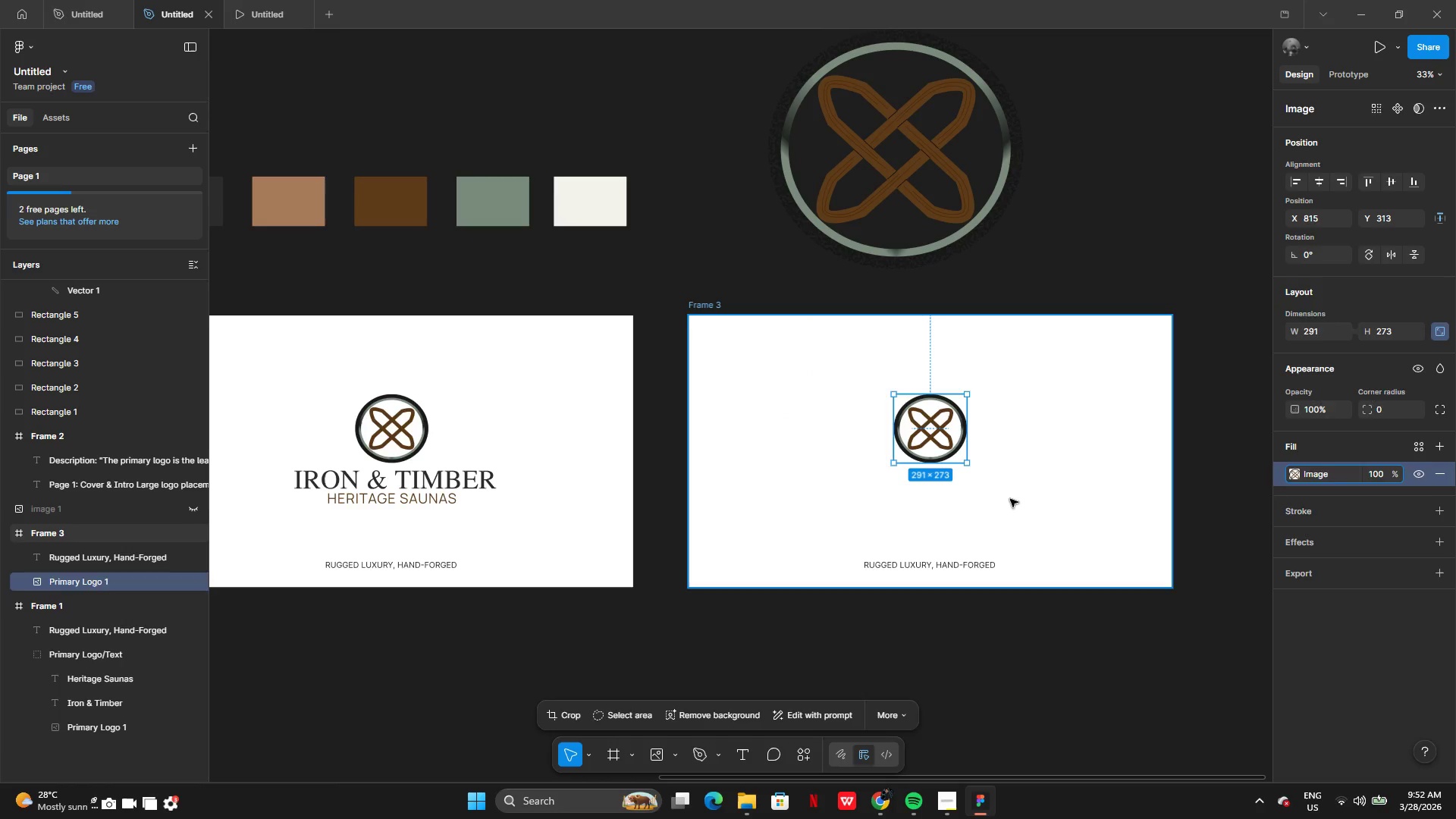 
key(Control+Z)
 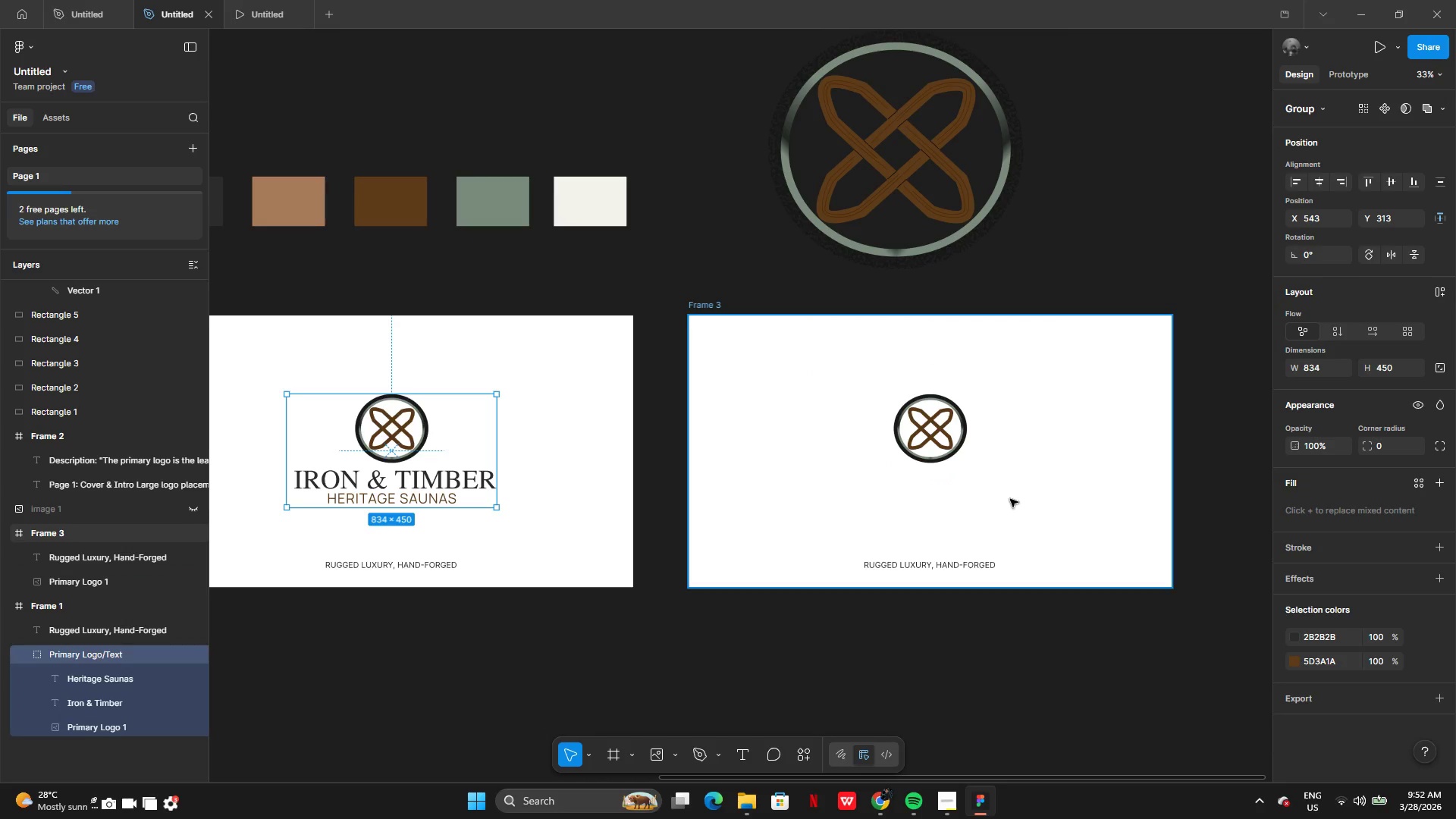 
key(Control+Z)
 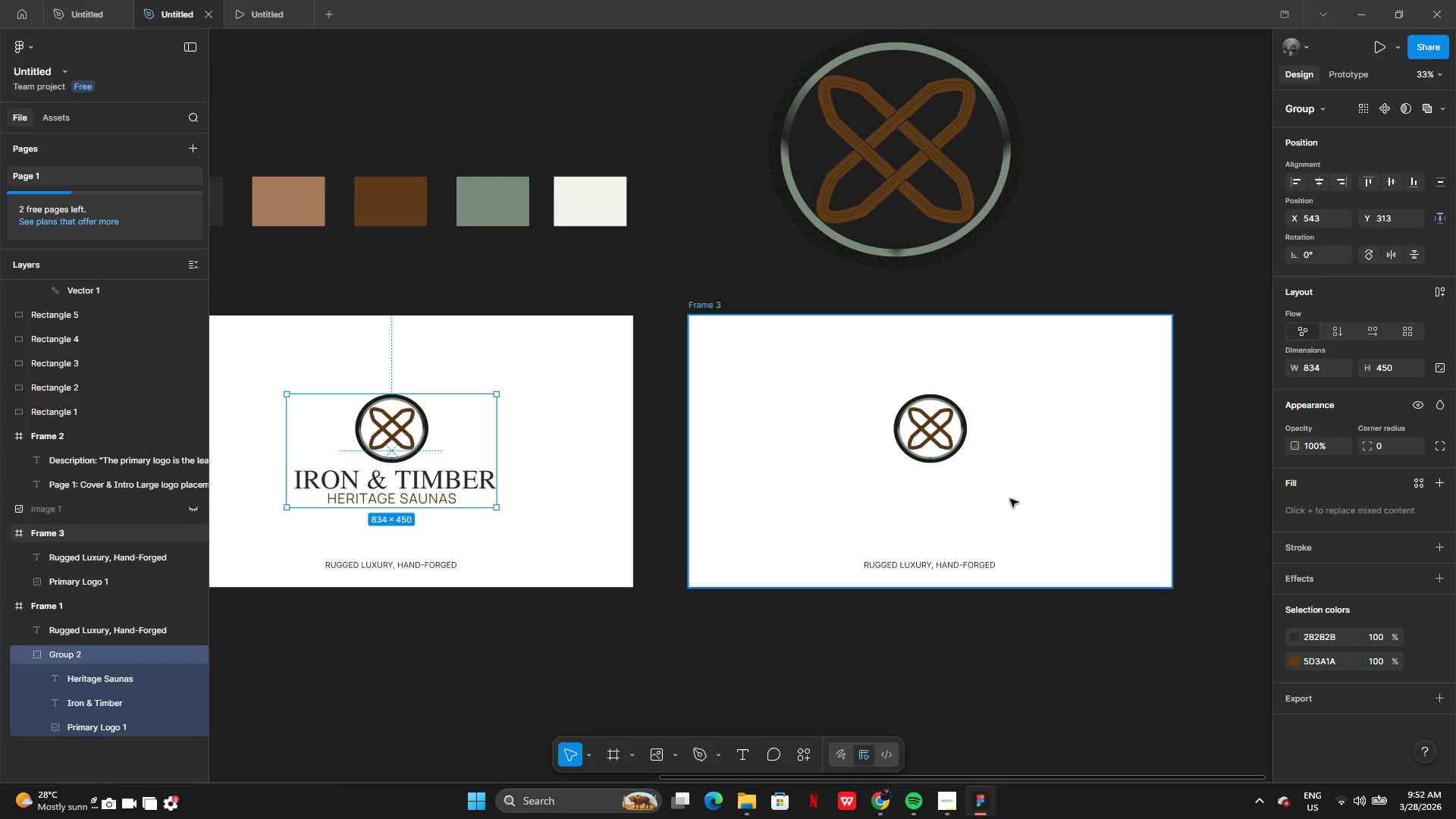 
key(Control+Z)
 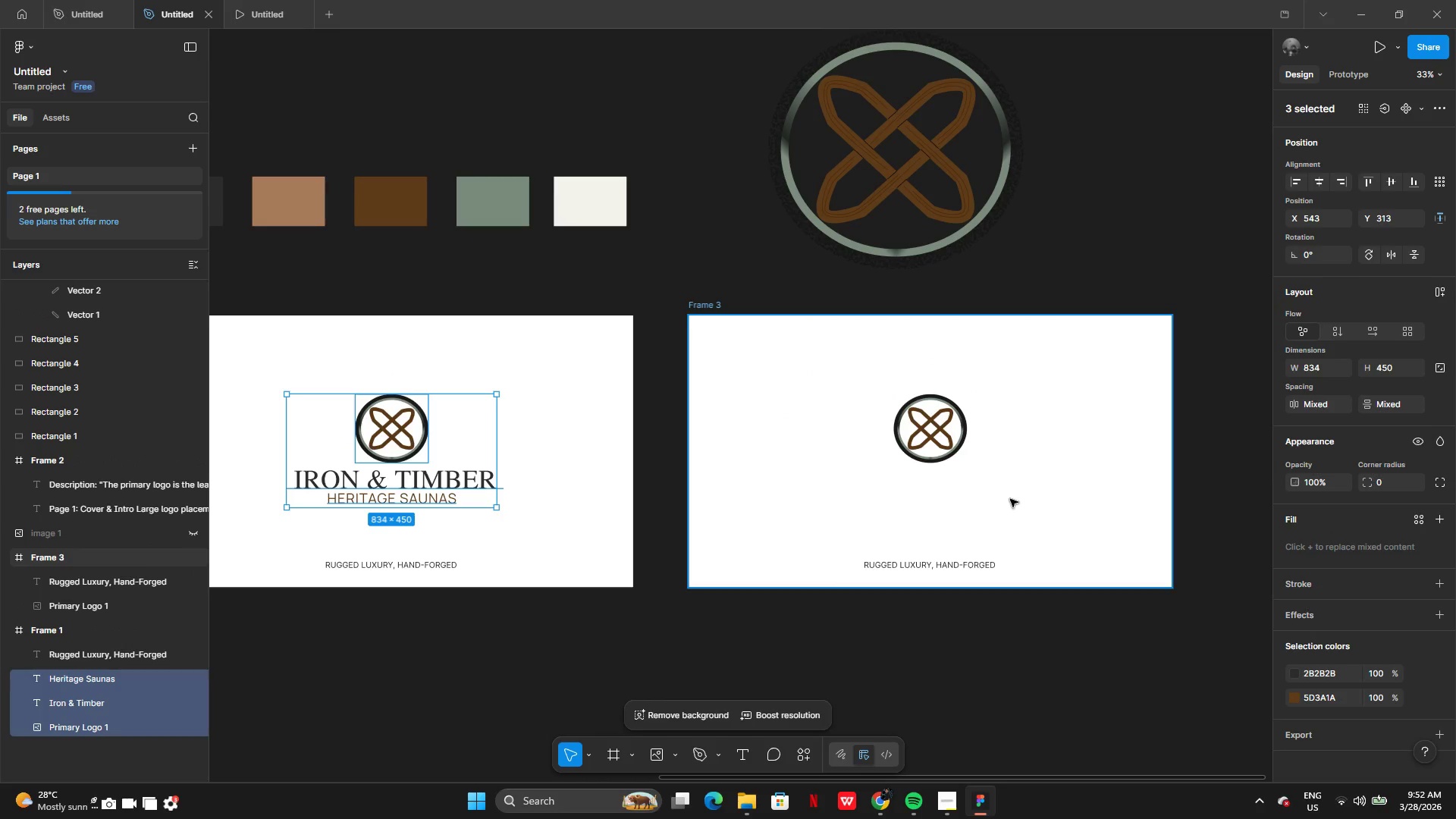 
key(Control+Z)
 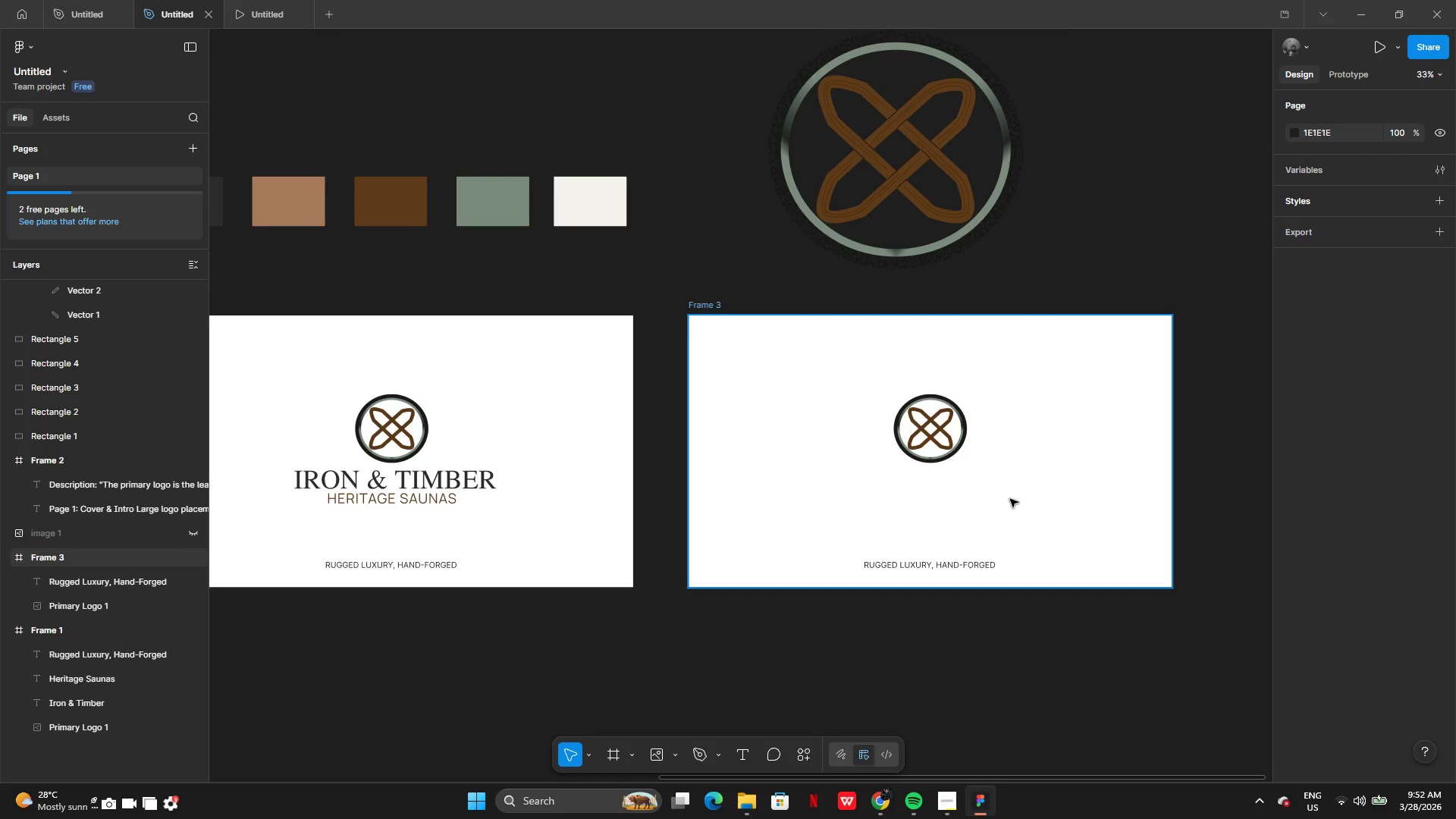 
key(Control+Z)
 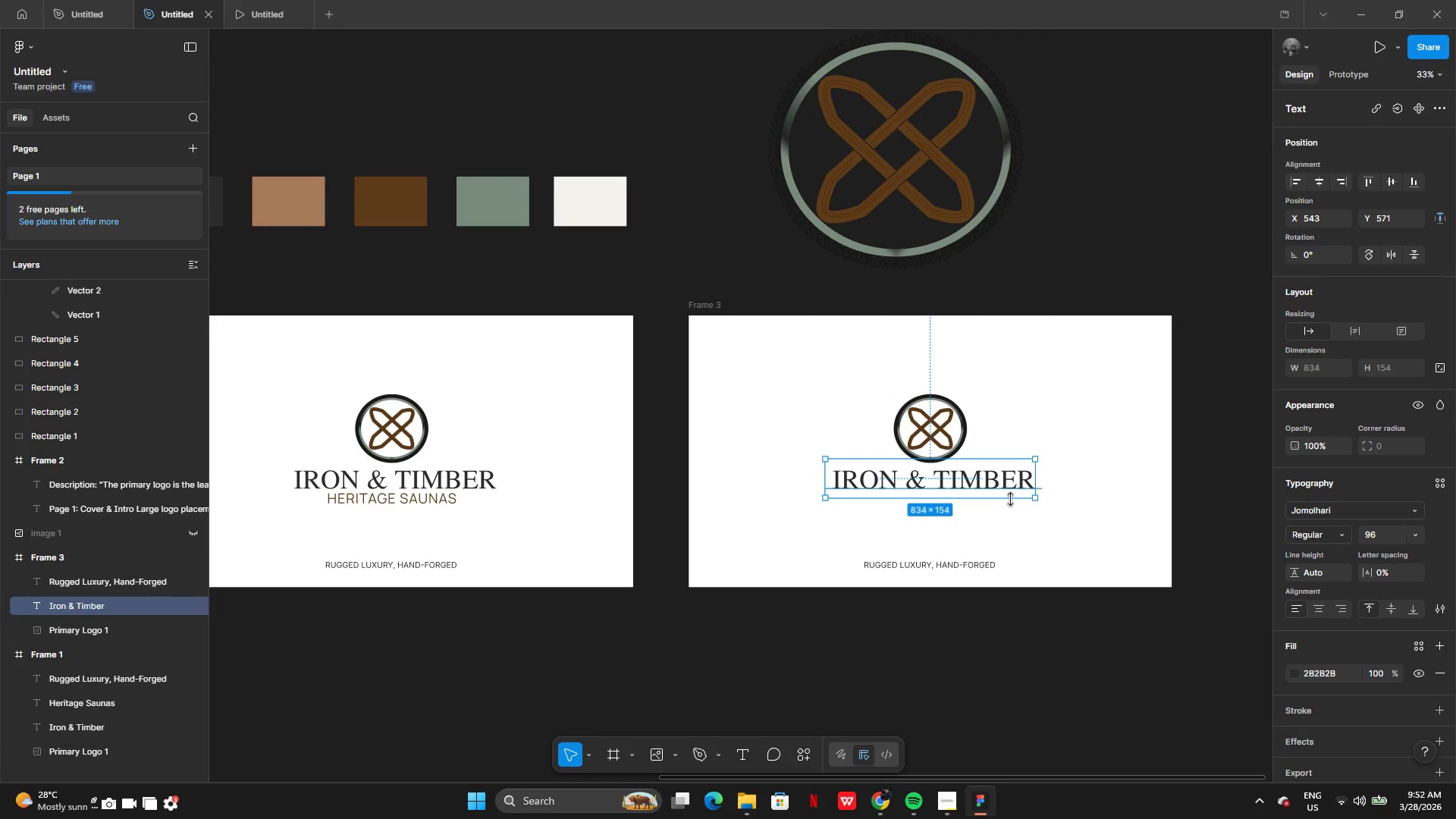 
key(Control+Z)
 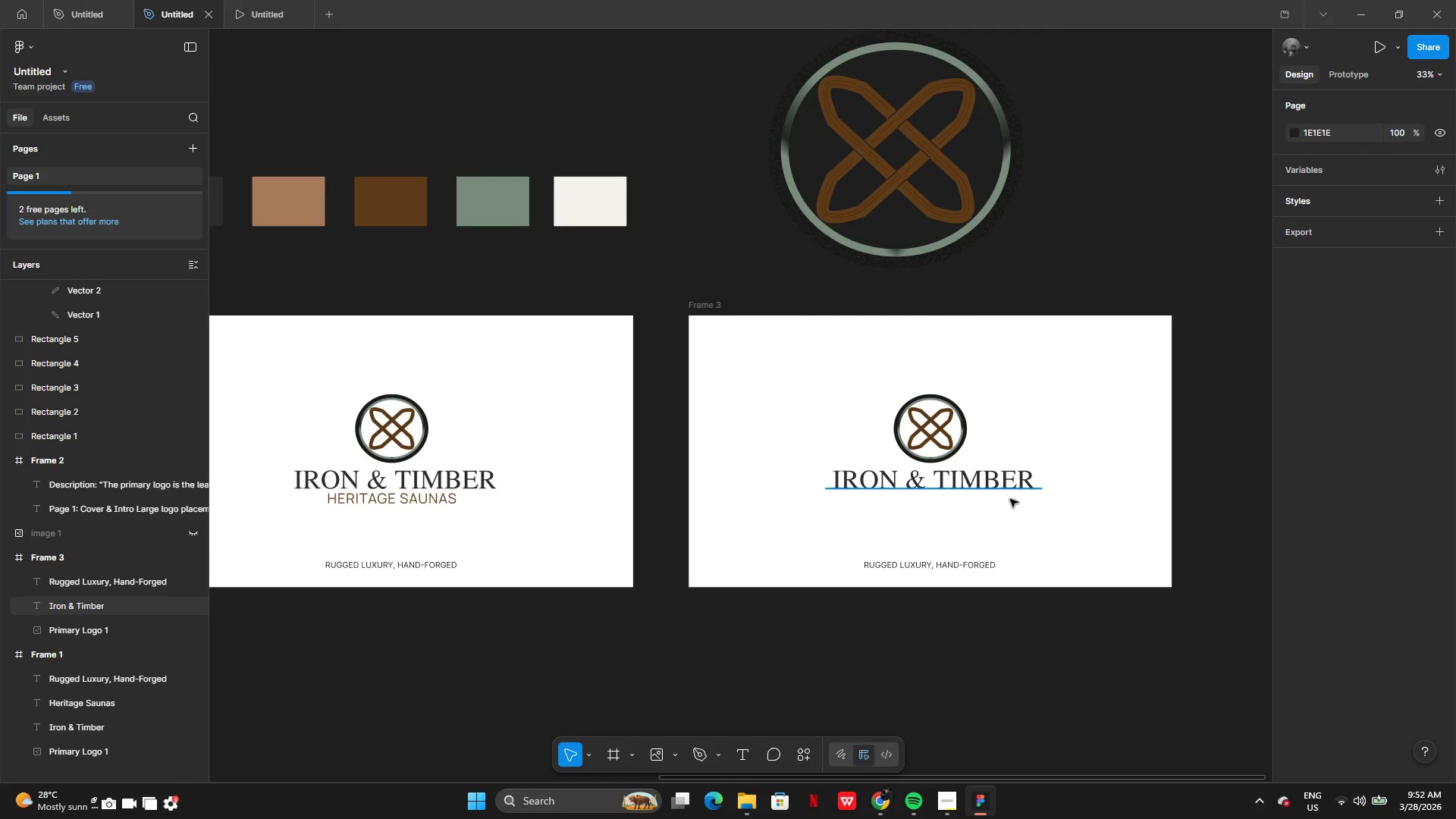 
key(Control+Z)
 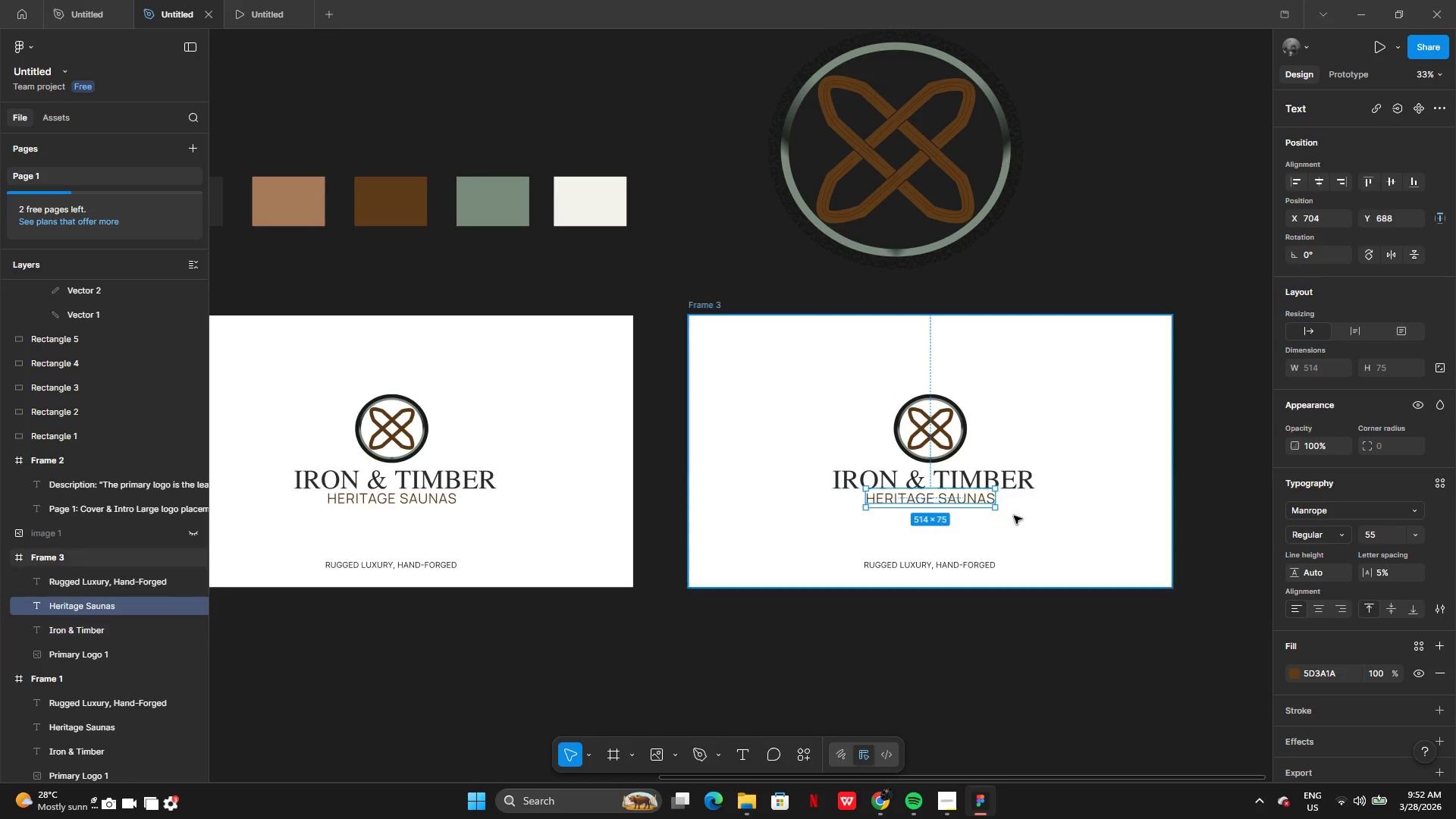 
left_click([1020, 526])
 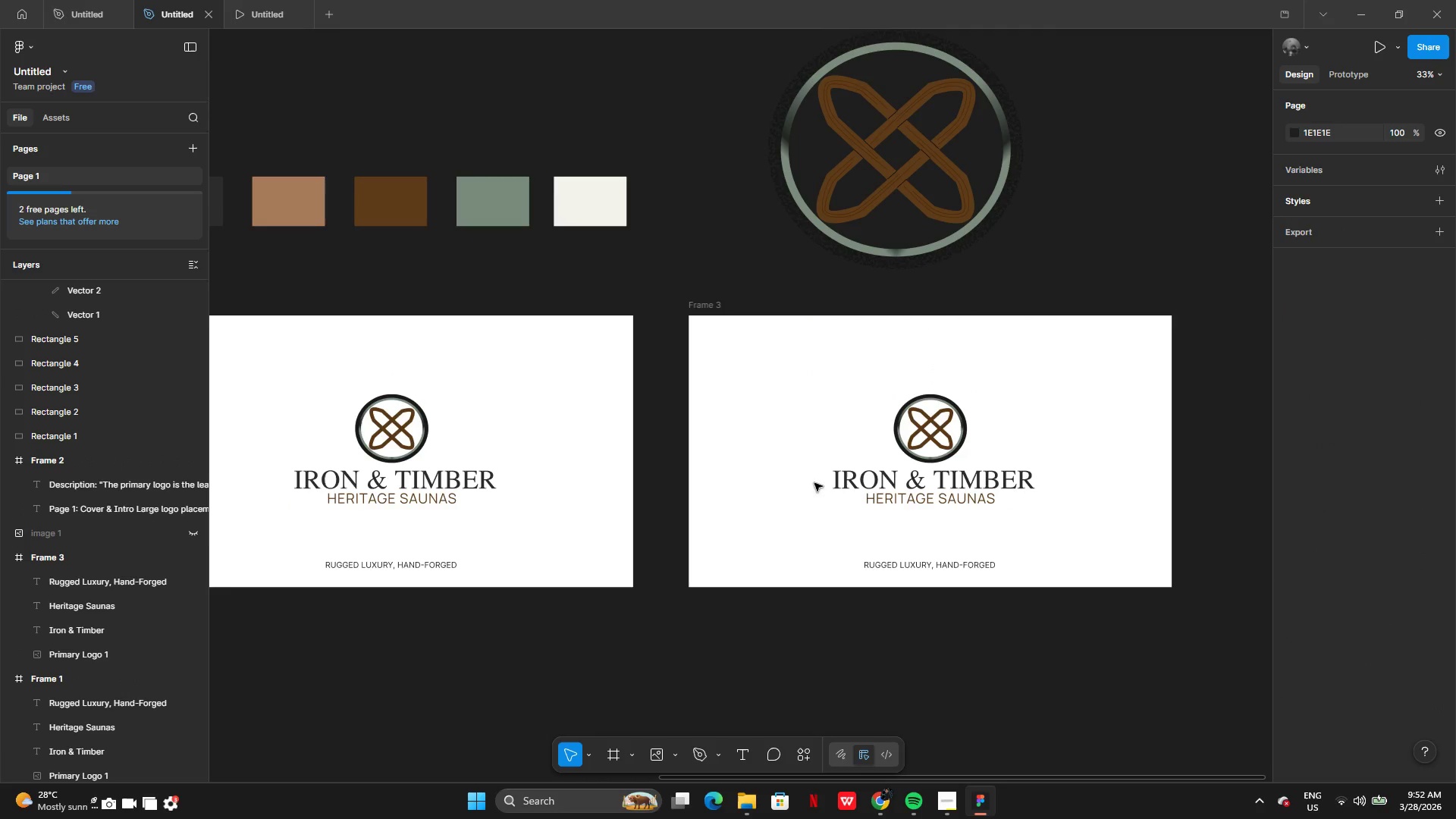 
left_click([794, 485])
 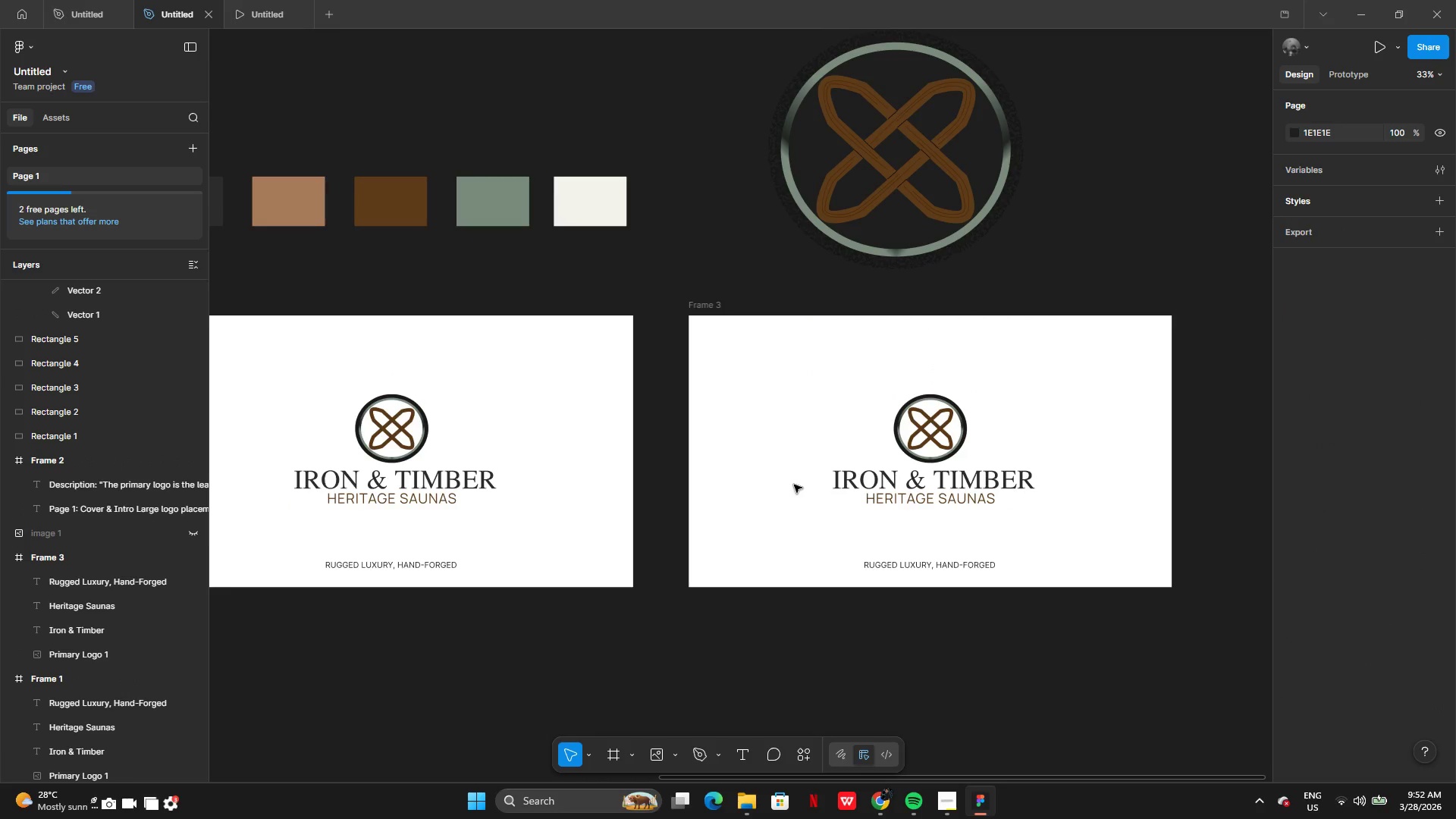 
key(Control+Y)
 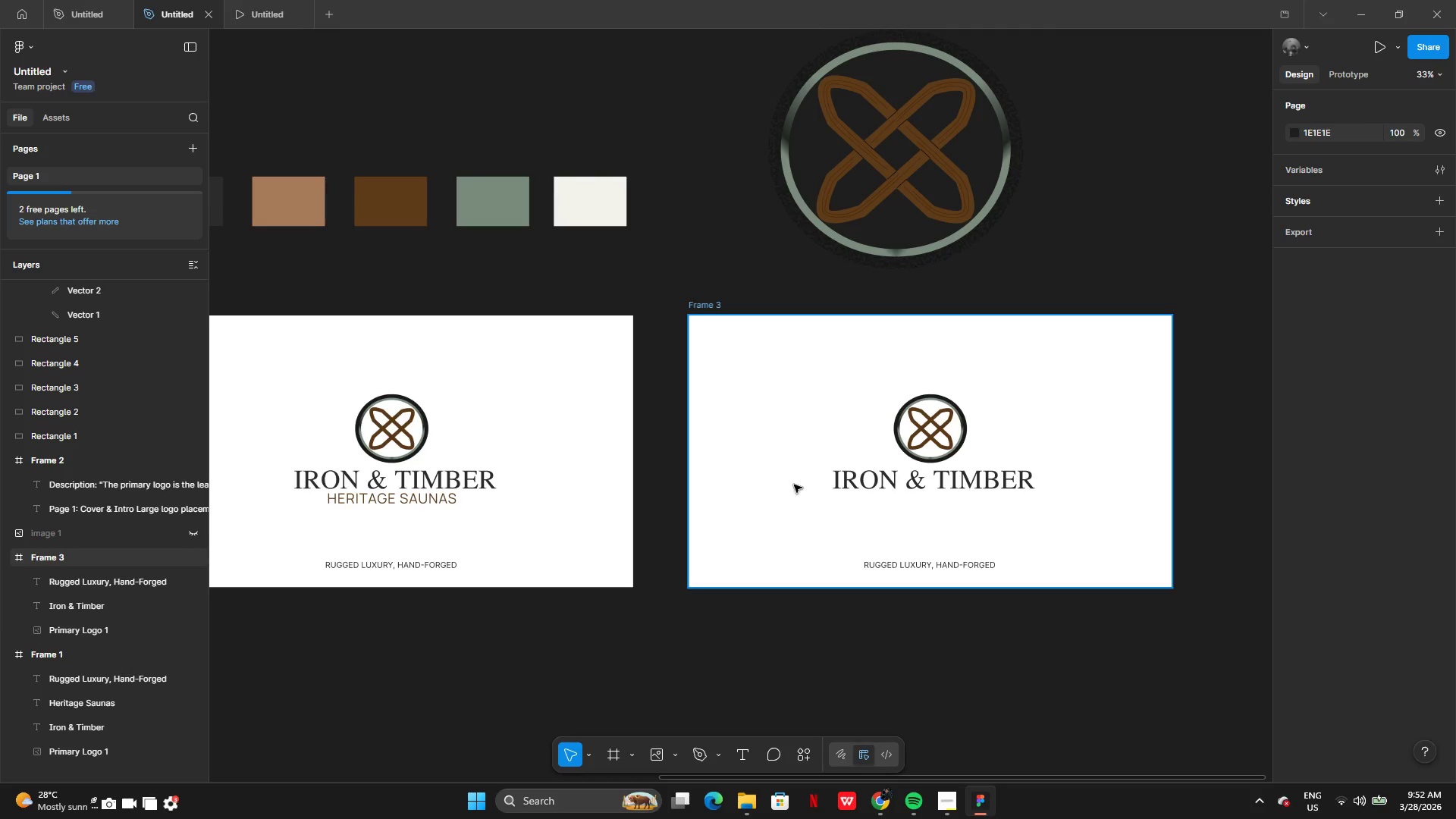 
key(Control+Y)
 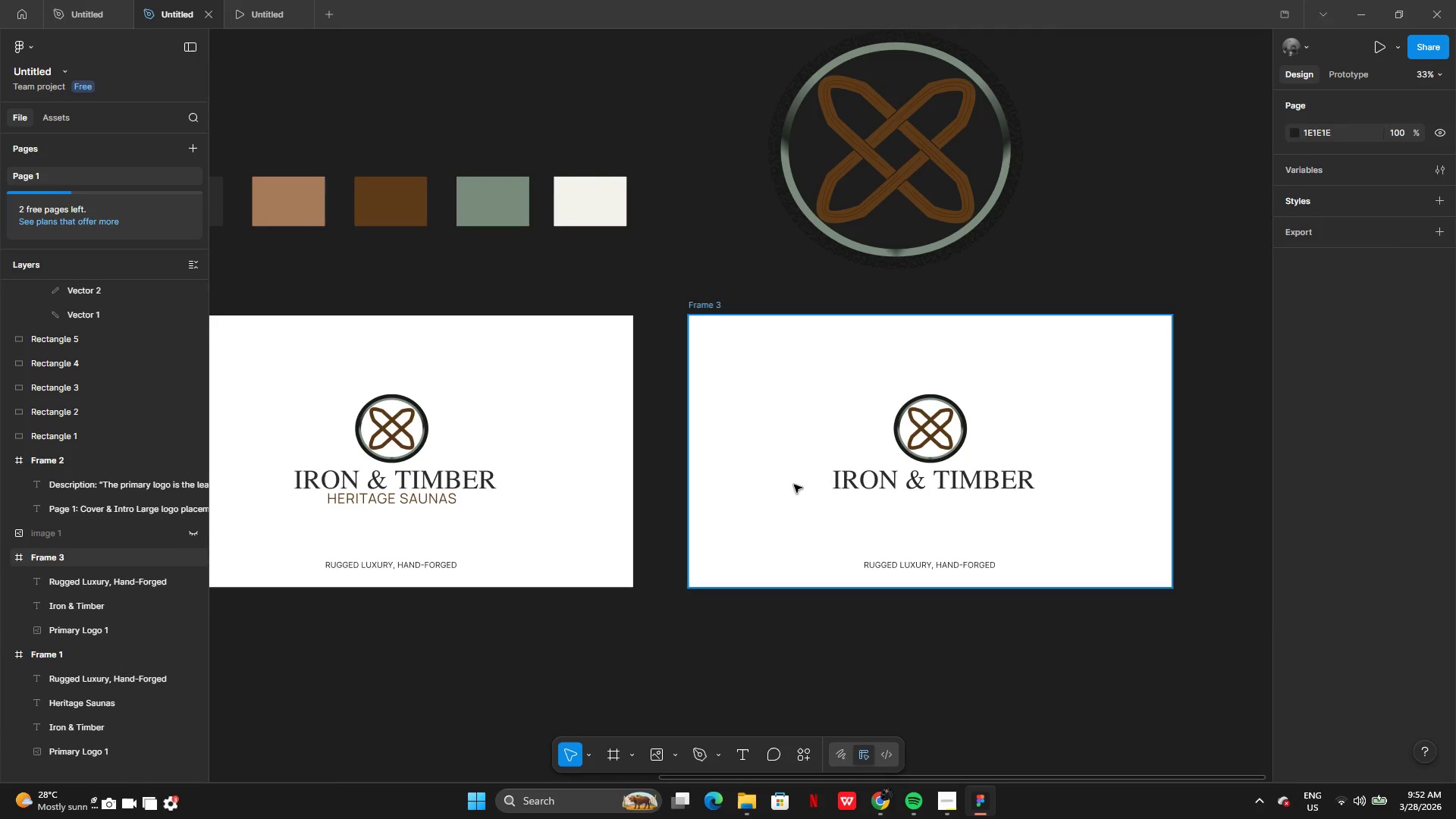 
key(Control+Y)
 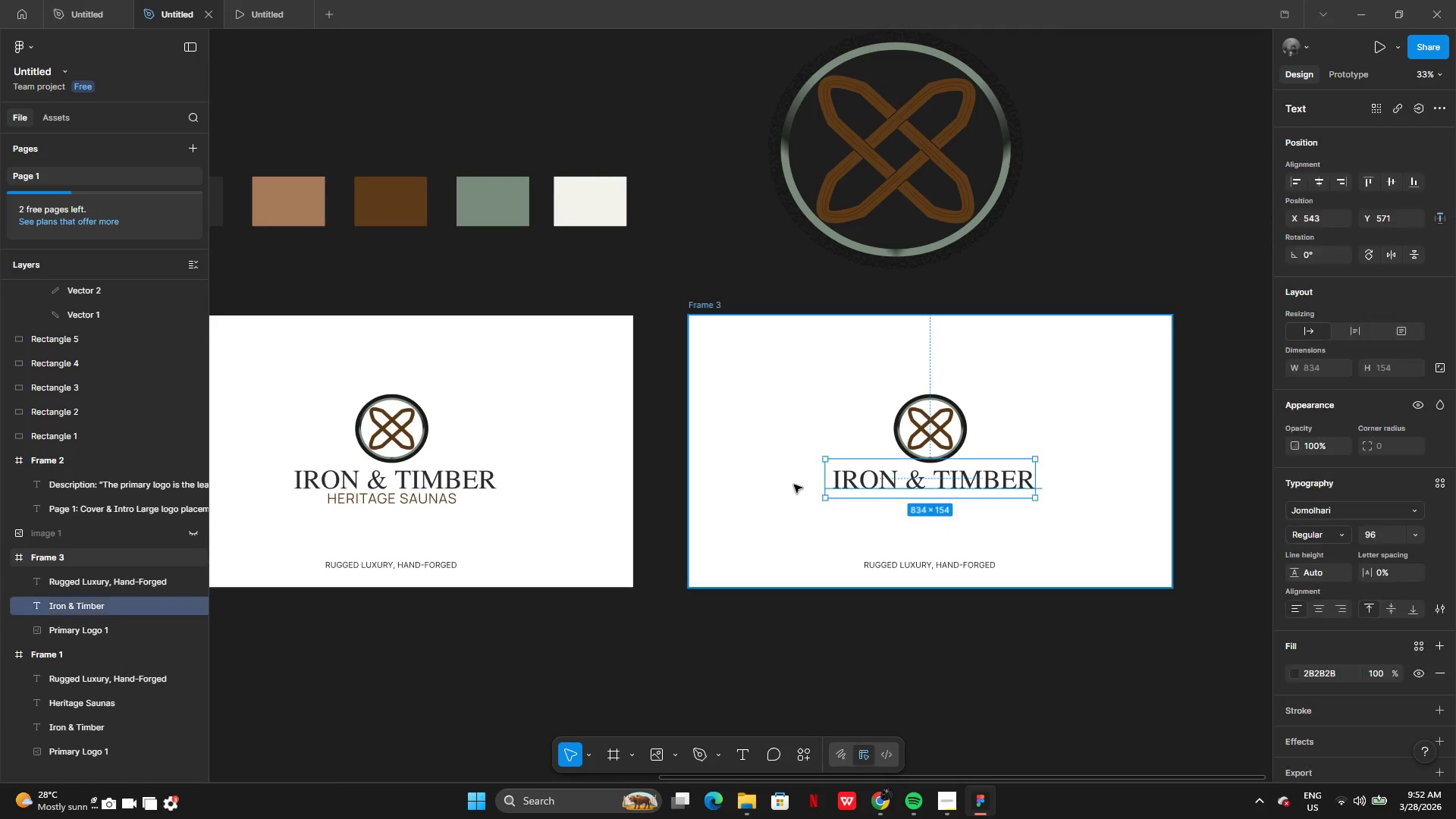 
key(Control+Y)
 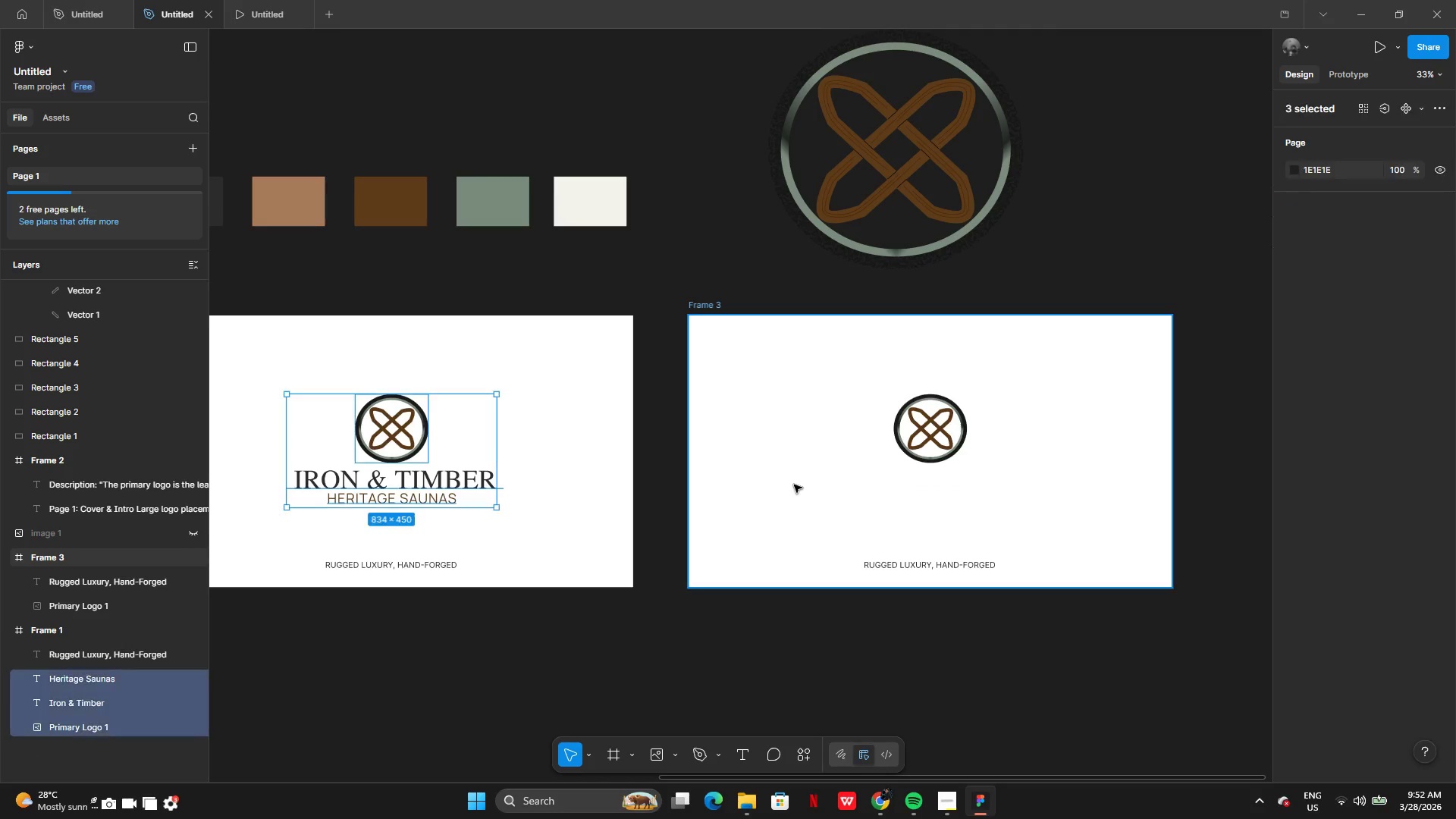 
key(Control+Y)
 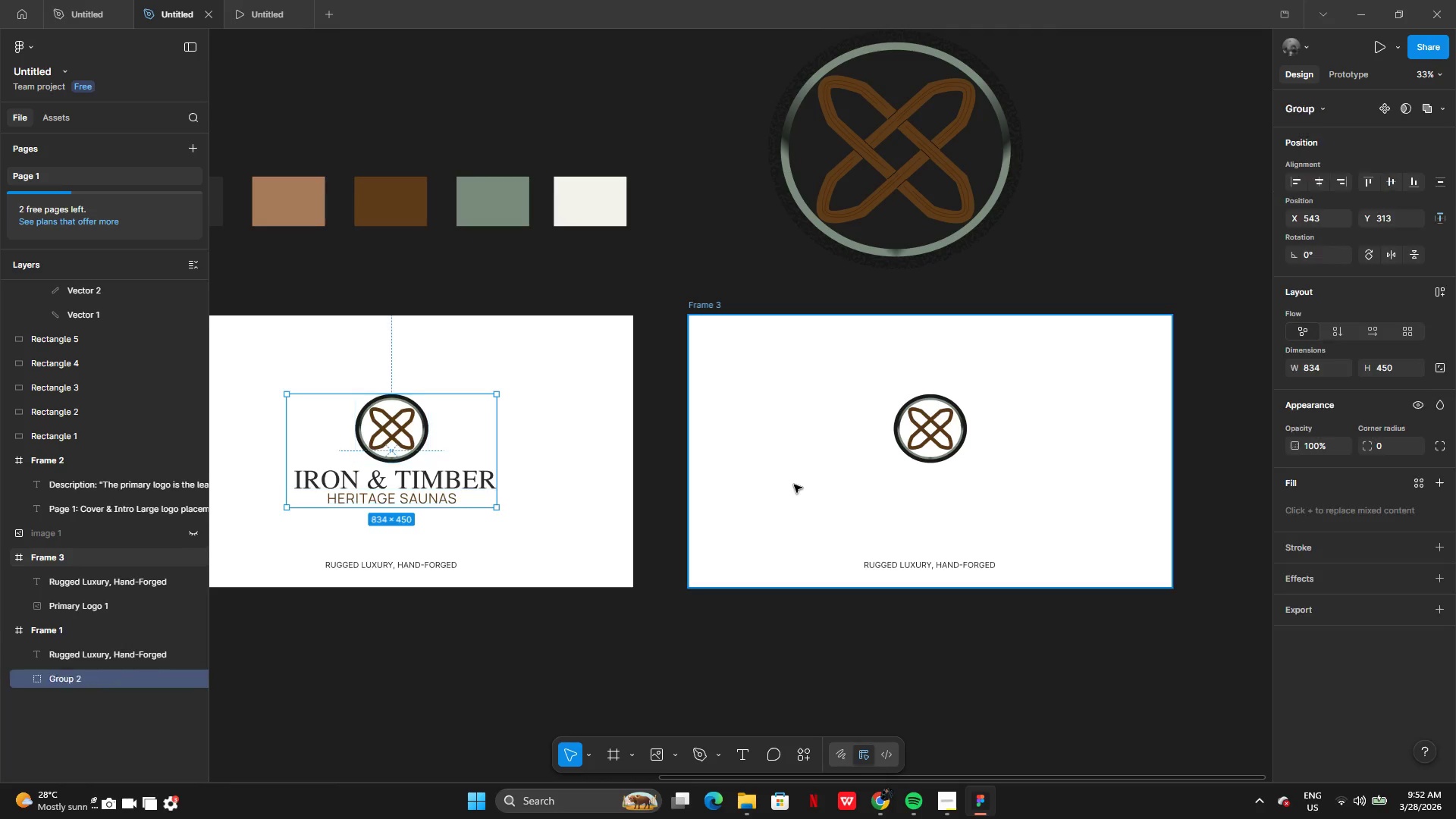 
key(Control+Y)
 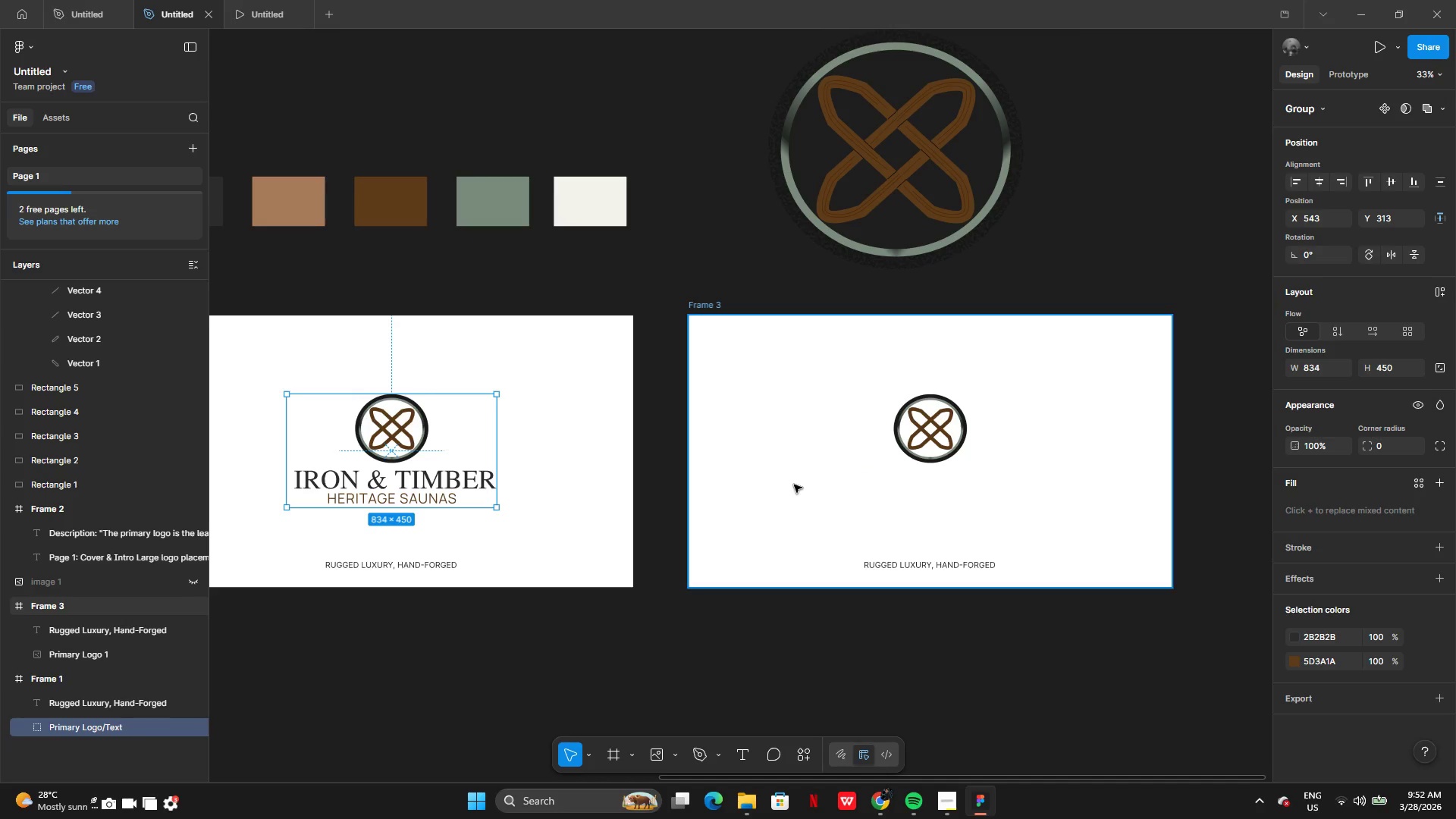 
key(Control+Y)
 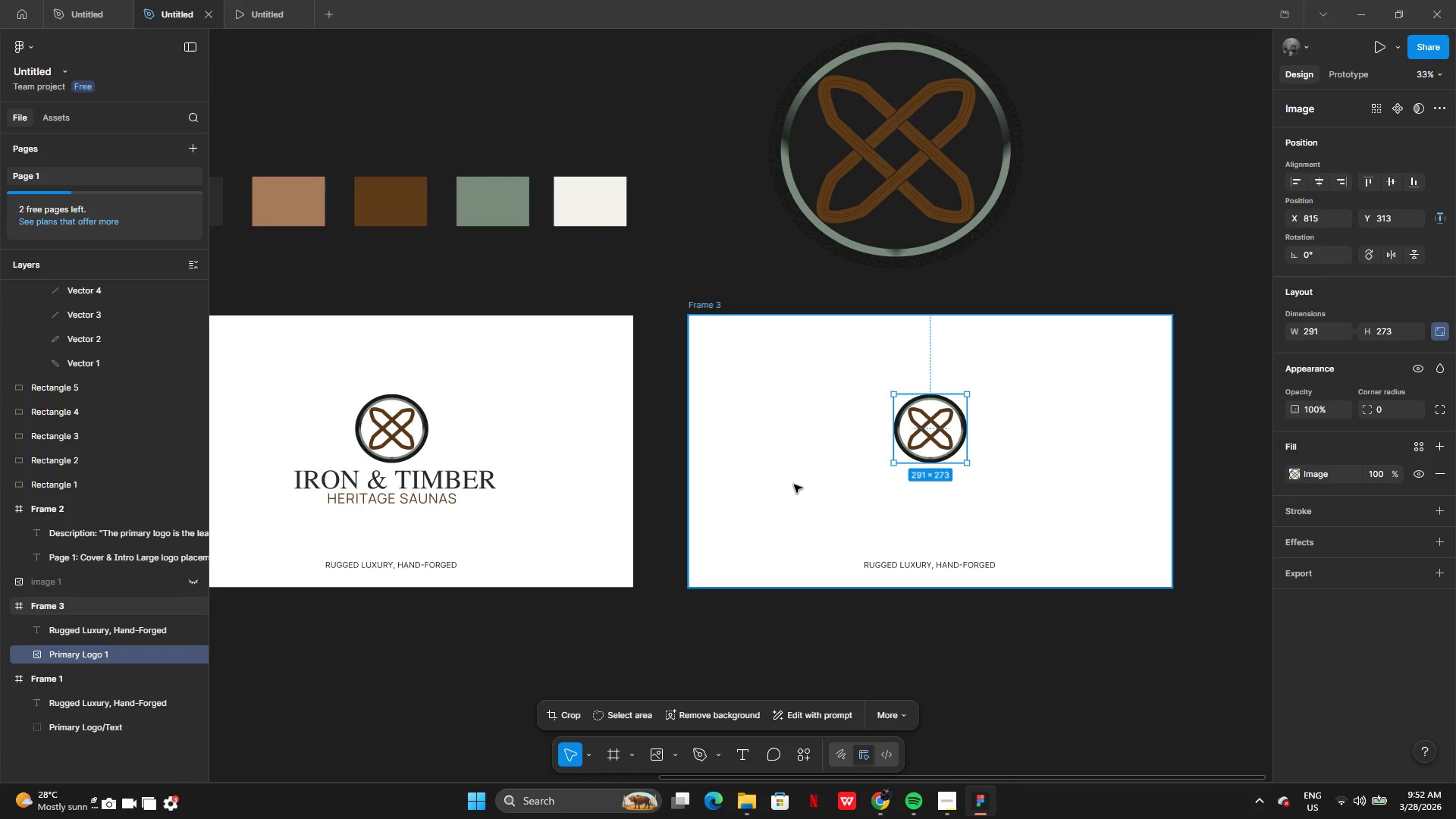 
key(Control+Y)
 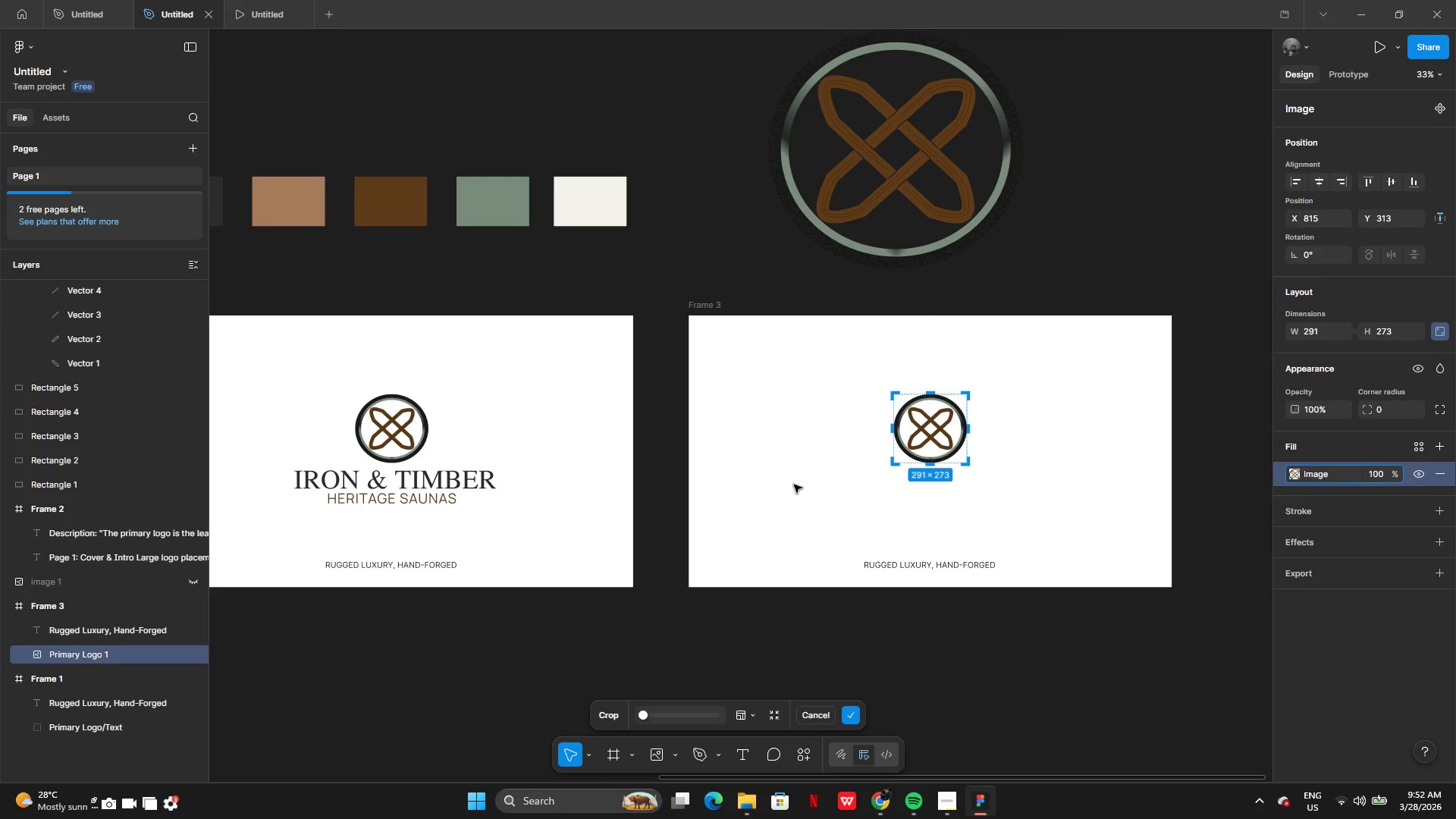 
key(Control+Y)
 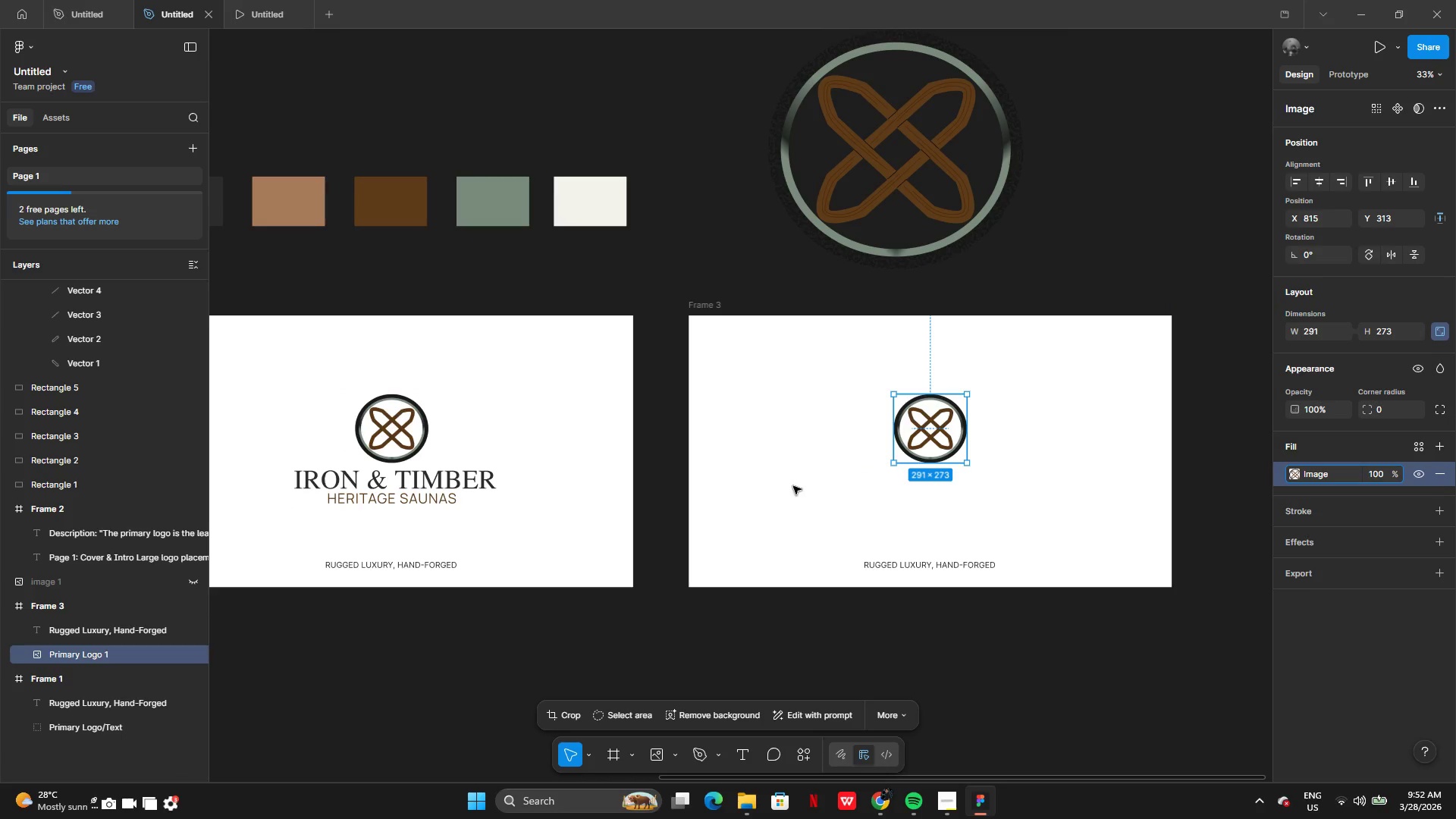 
left_click([795, 486])
 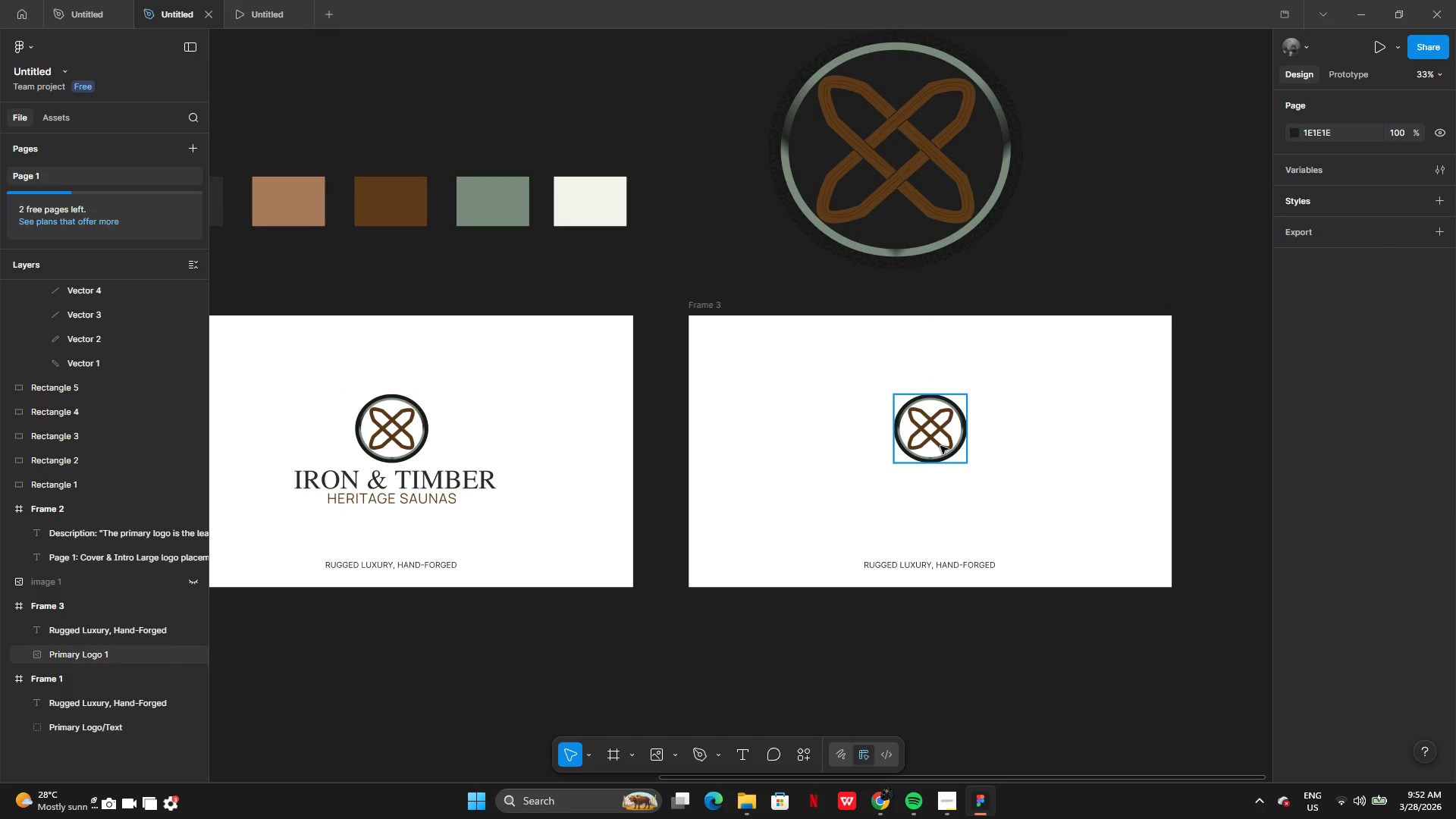 
left_click([940, 446])
 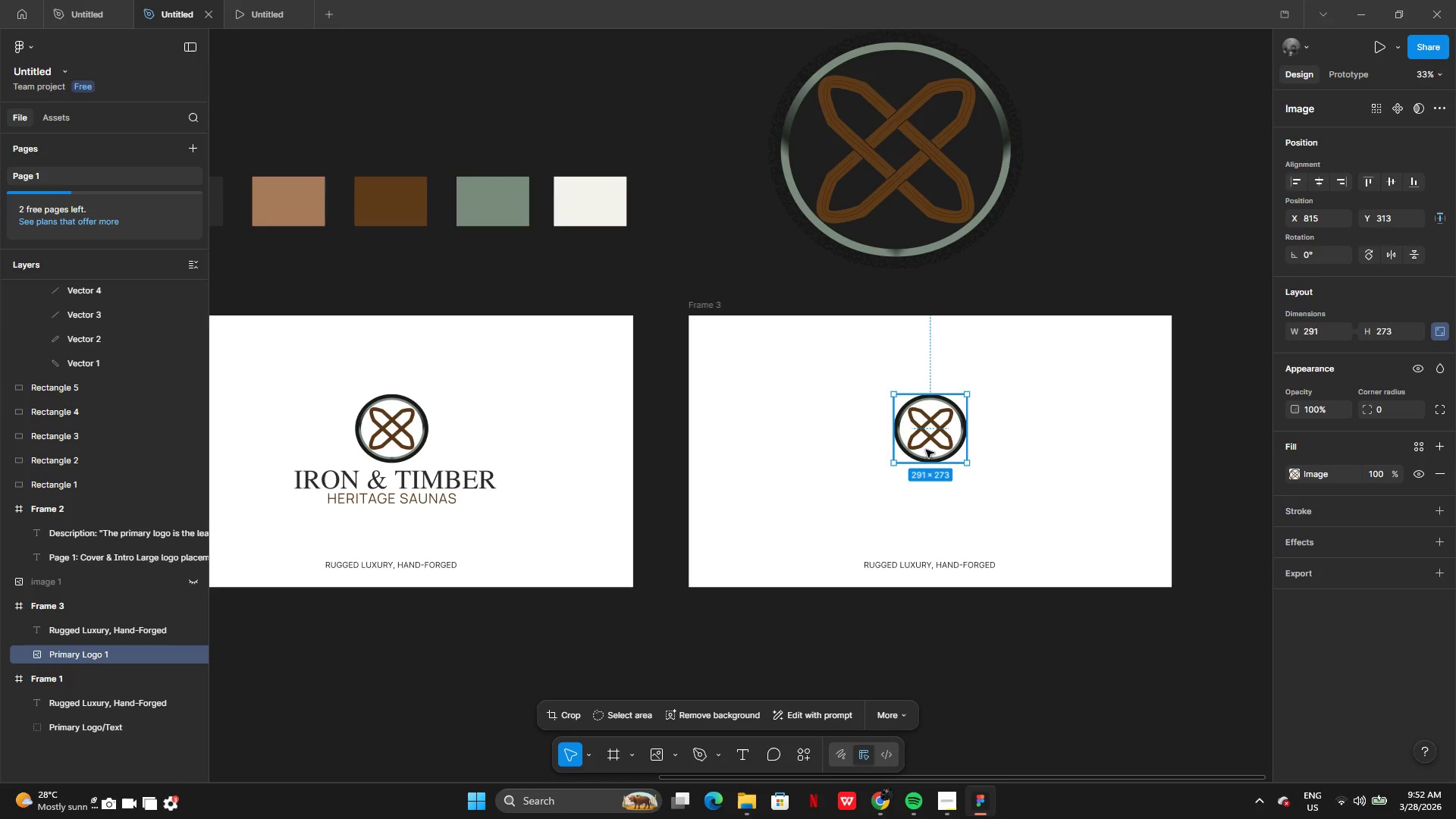 
key(Backspace)
 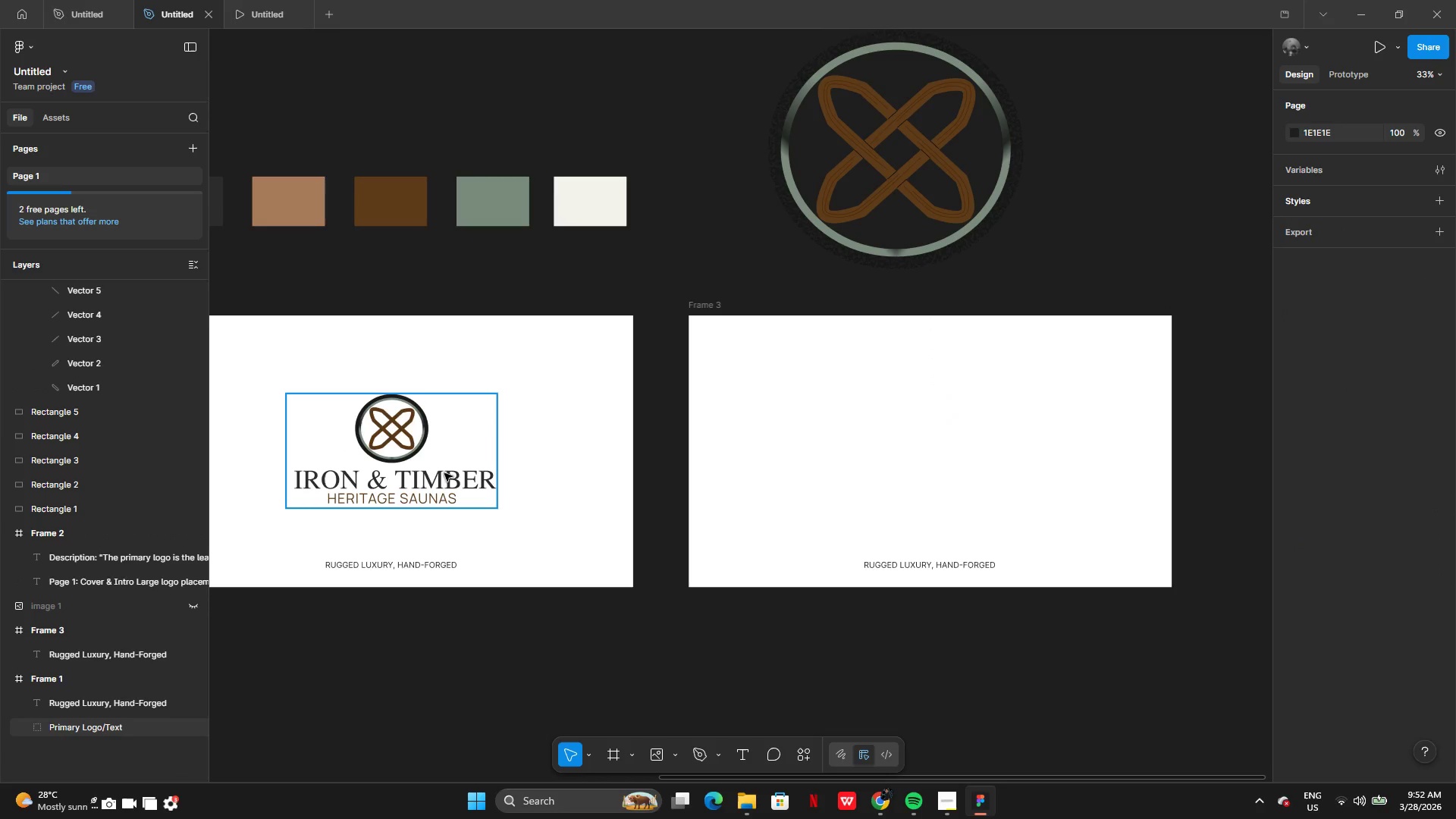 
left_click([414, 473])
 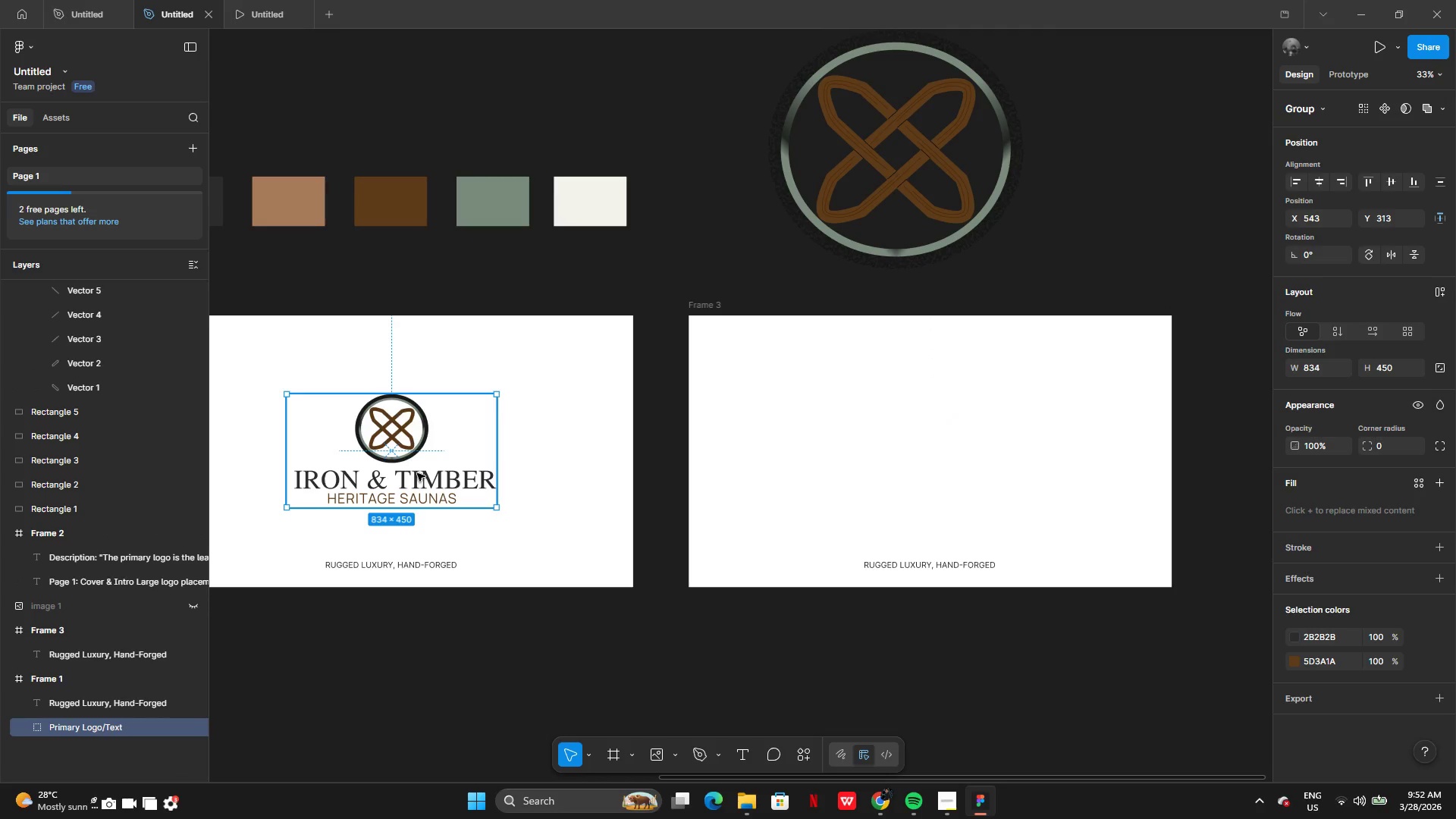 
hold_key(key=AltLeft, duration=0.36)
left_click_drag(start_coordinate=[402, 469], to_coordinate=[450, 469])
 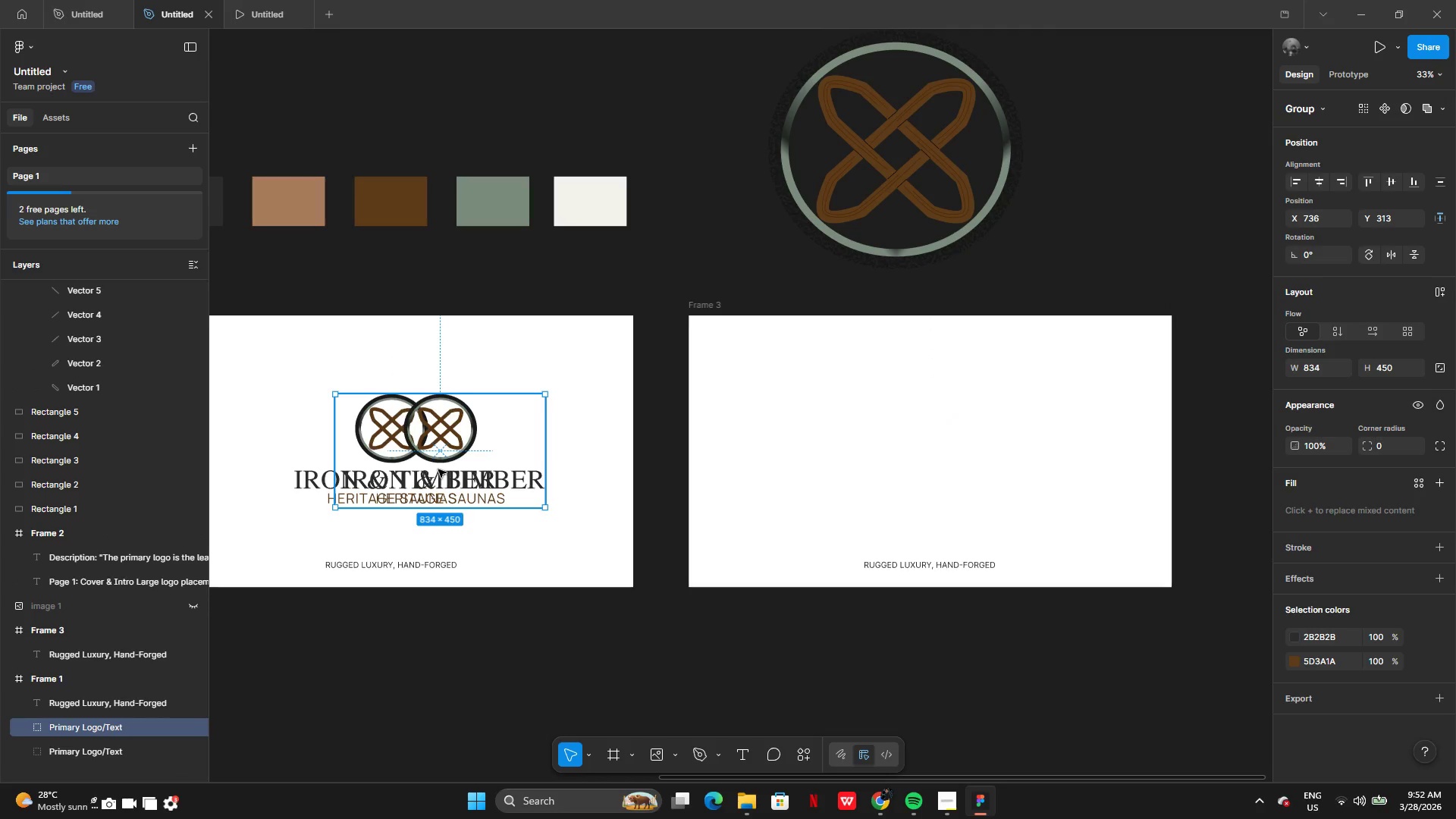 
left_click_drag(start_coordinate=[438, 469], to_coordinate=[824, 432])
 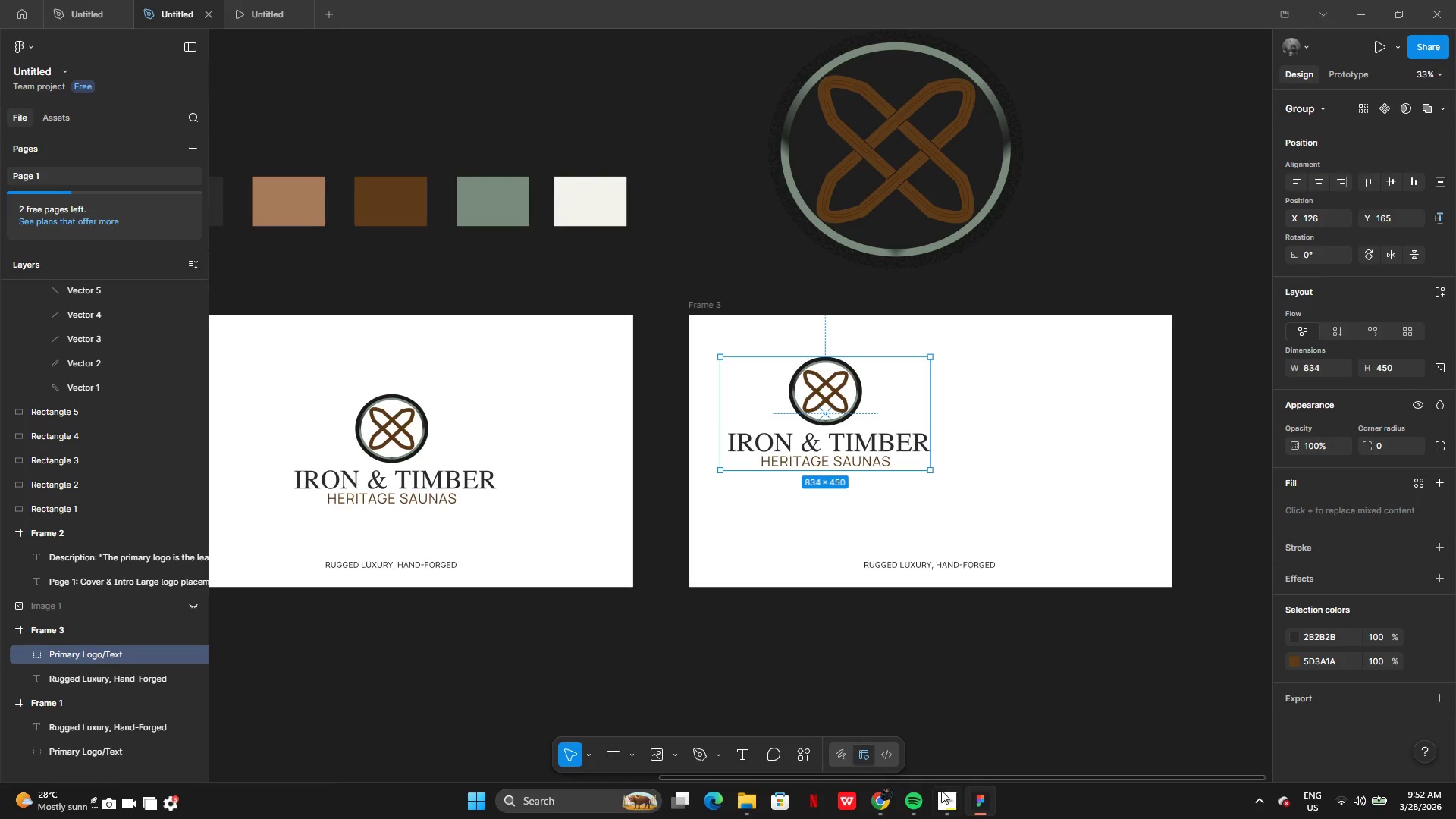 
left_click([942, 802])